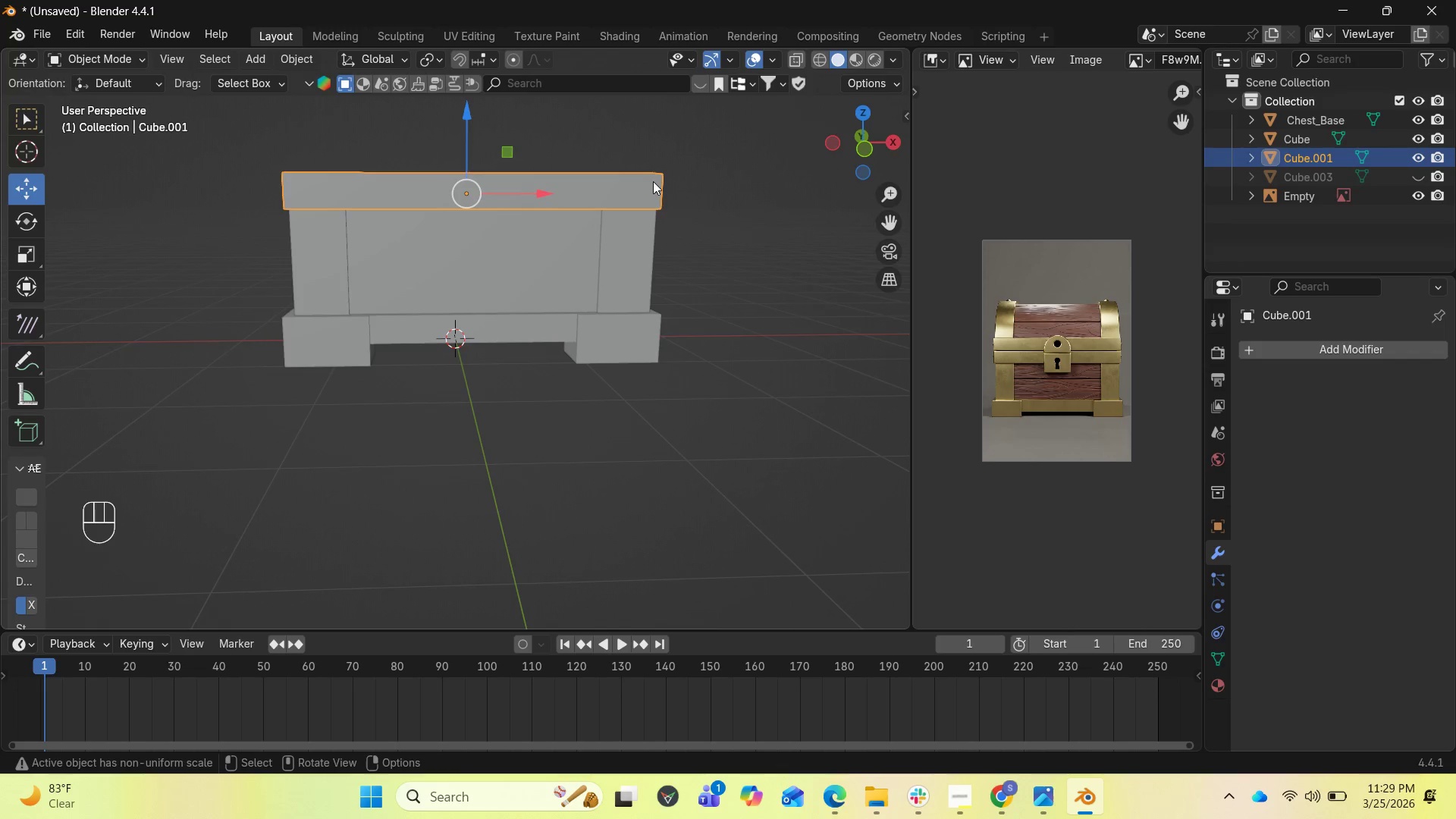 
key(Shift+D)
 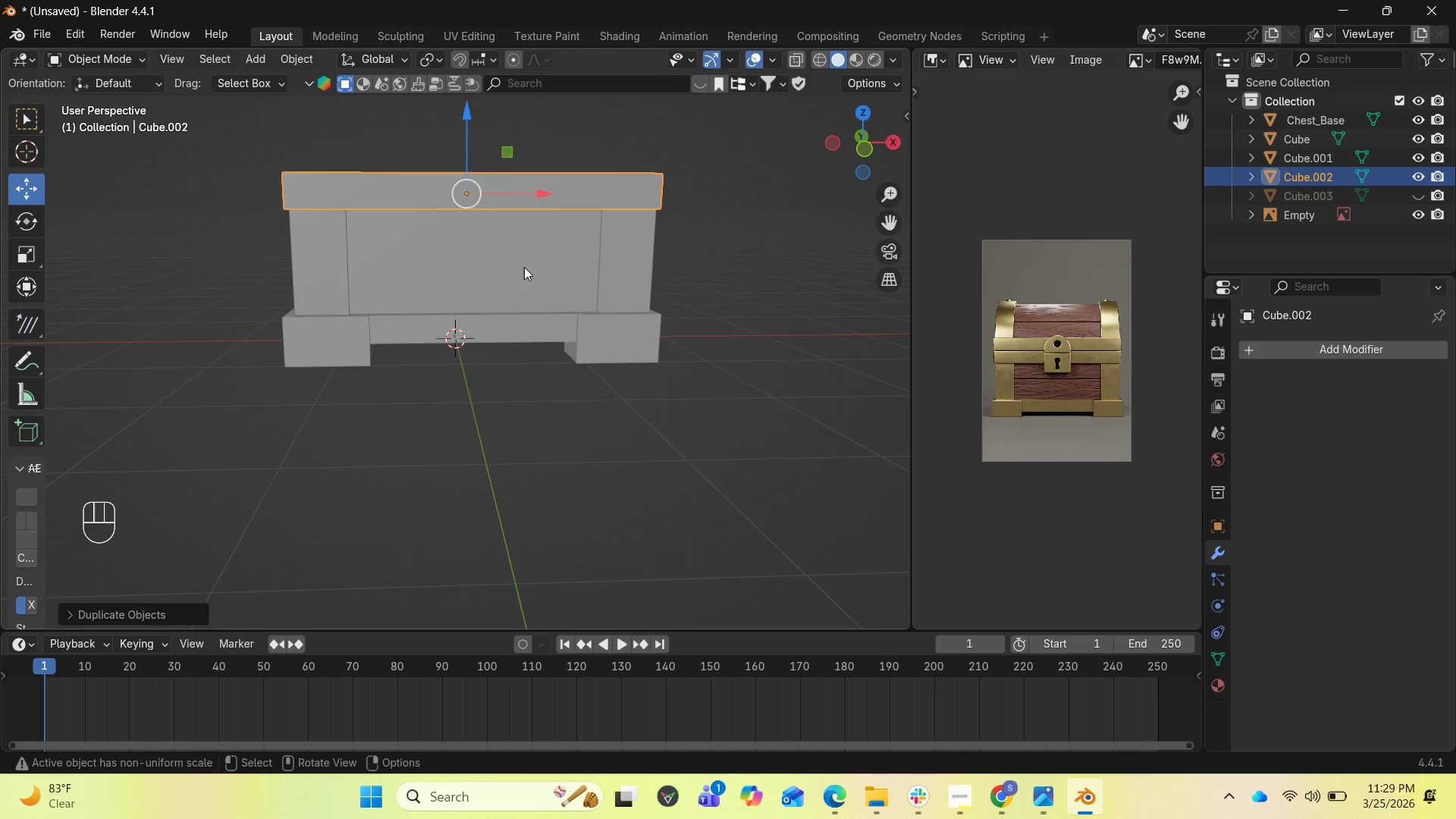 
left_click_drag(start_coordinate=[466, 125], to_coordinate=[459, 77])
 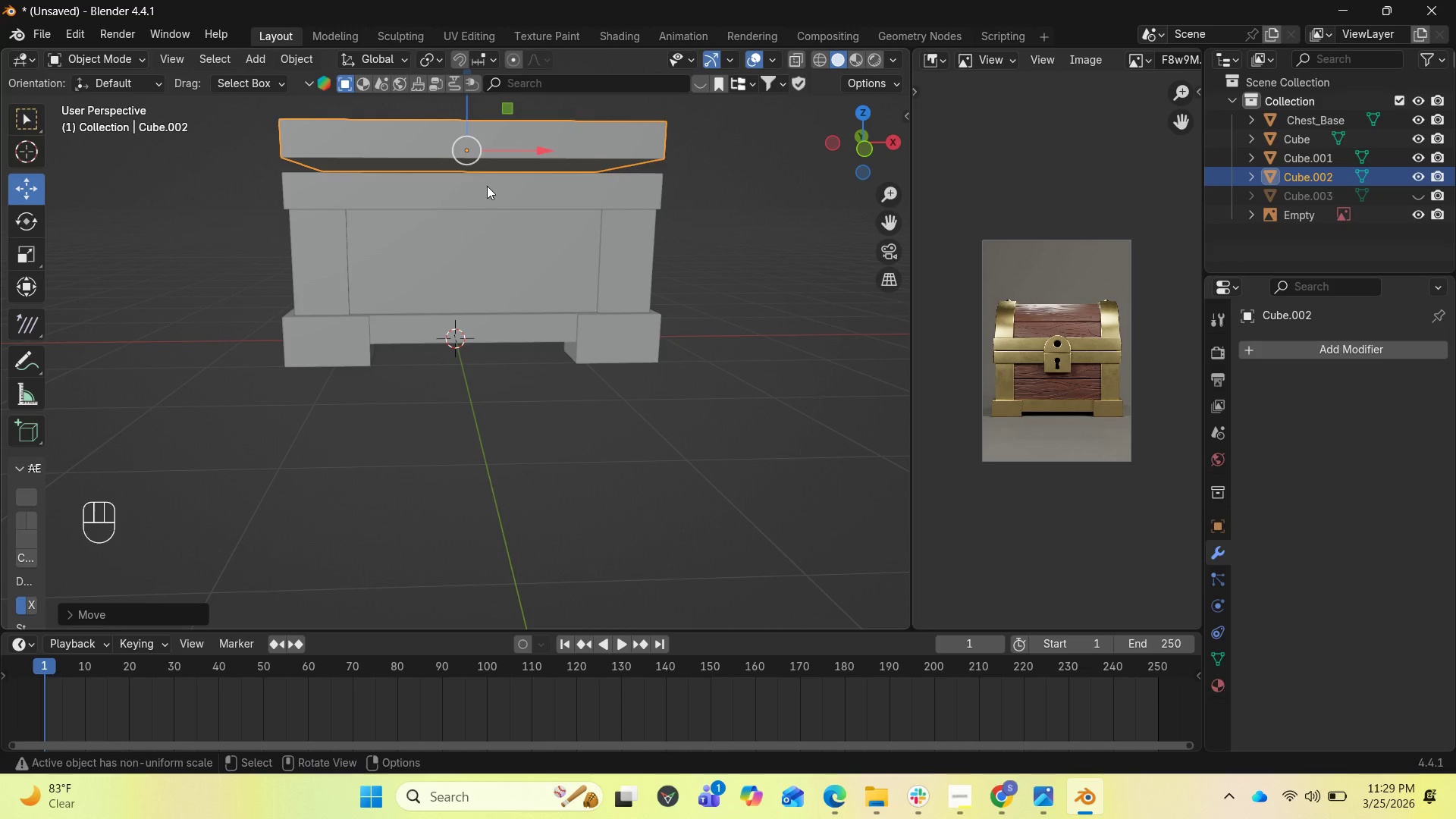 
left_click([487, 189])
 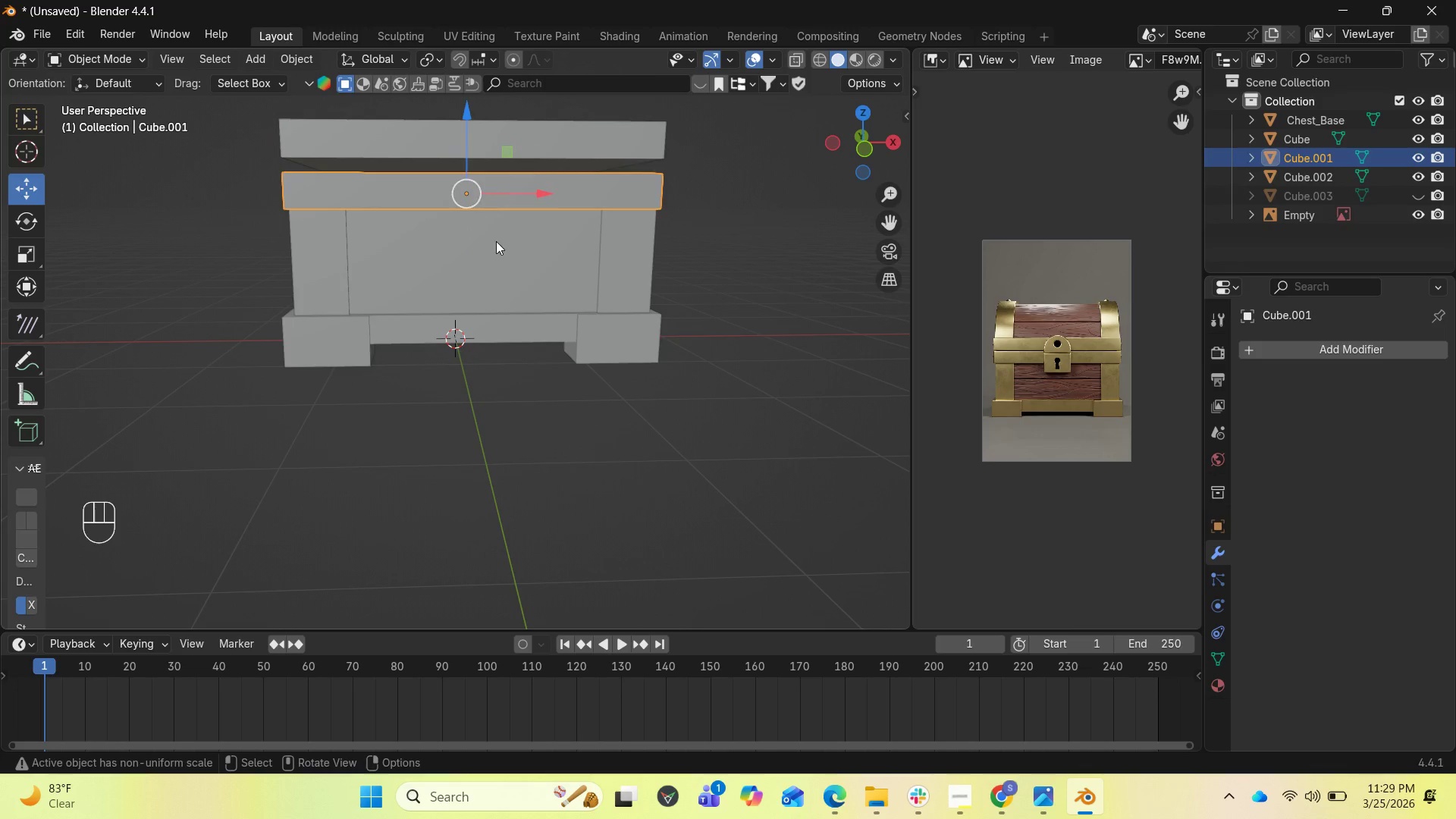 
hold_key(key=ShiftLeft, duration=0.5)
 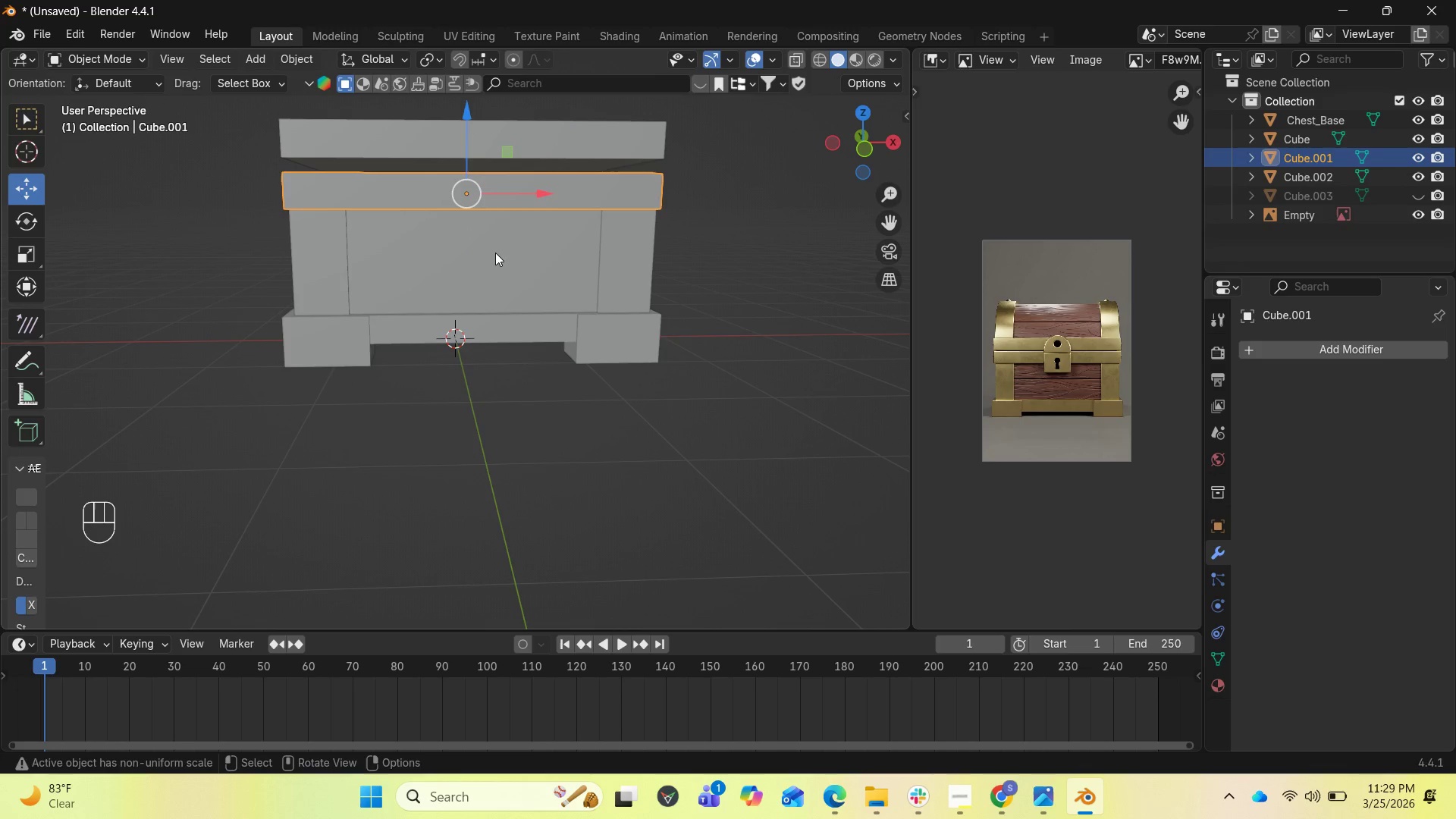 
left_click([495, 253])
 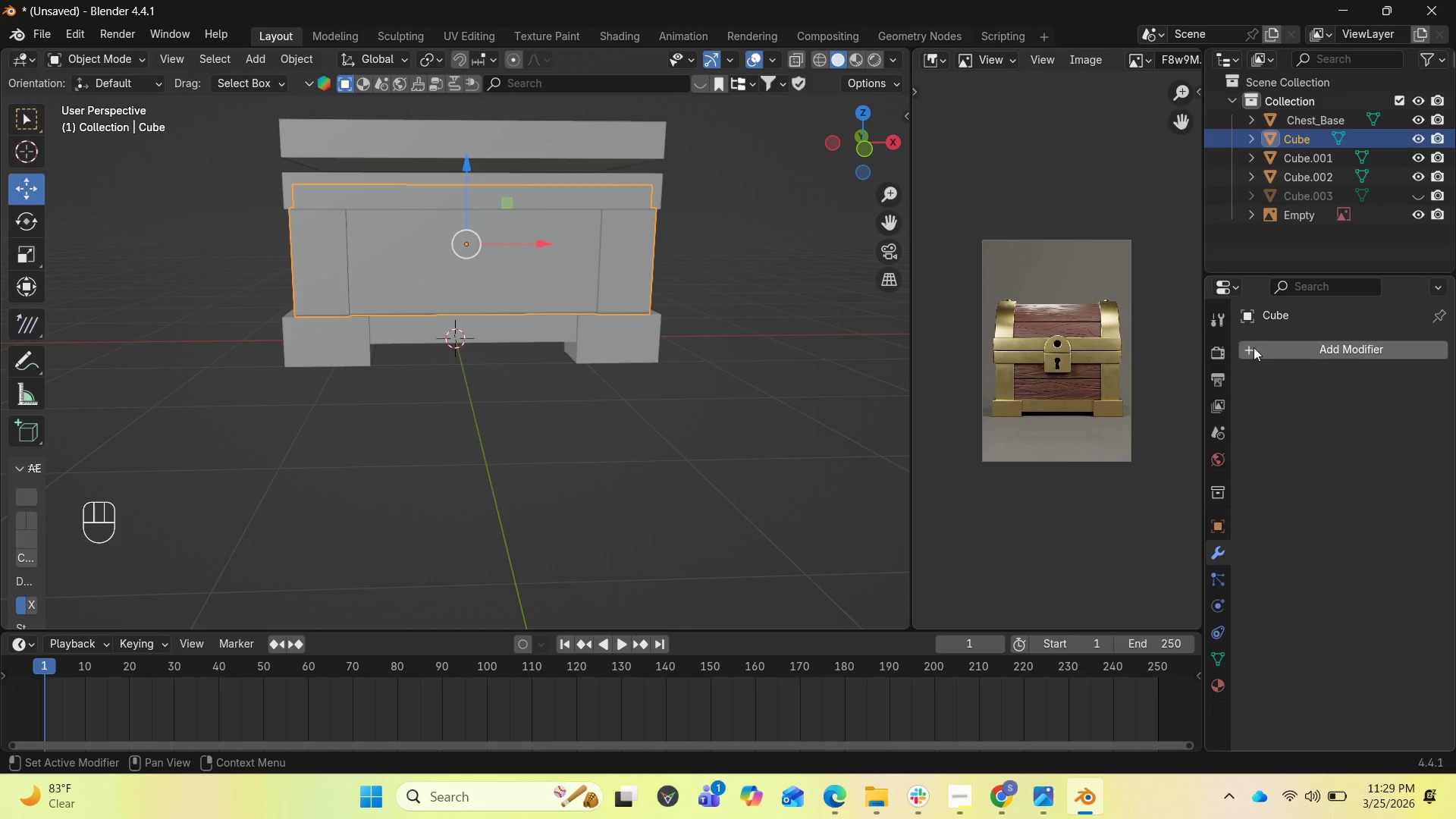 
left_click([1247, 349])
 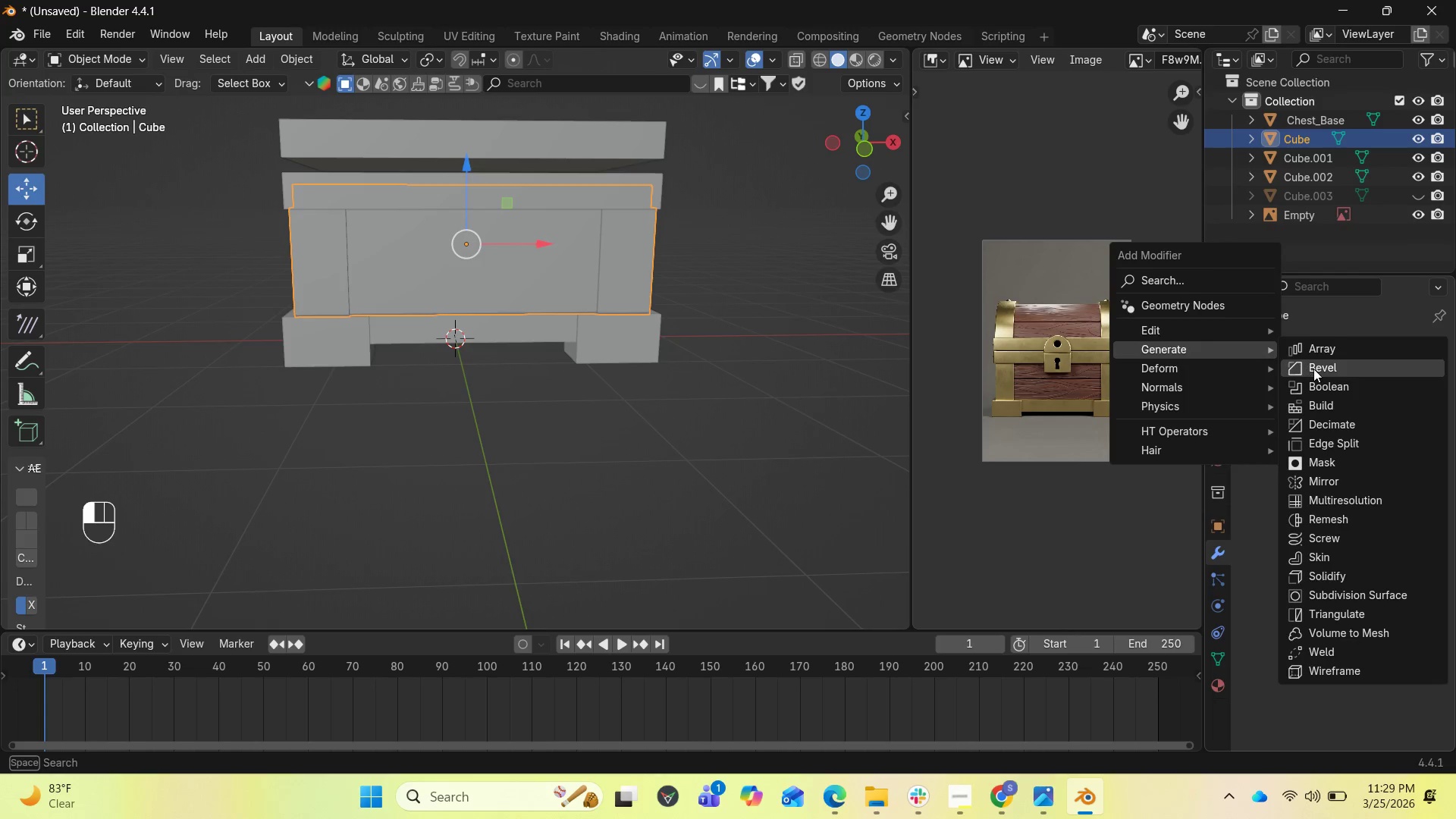 
left_click([1316, 383])
 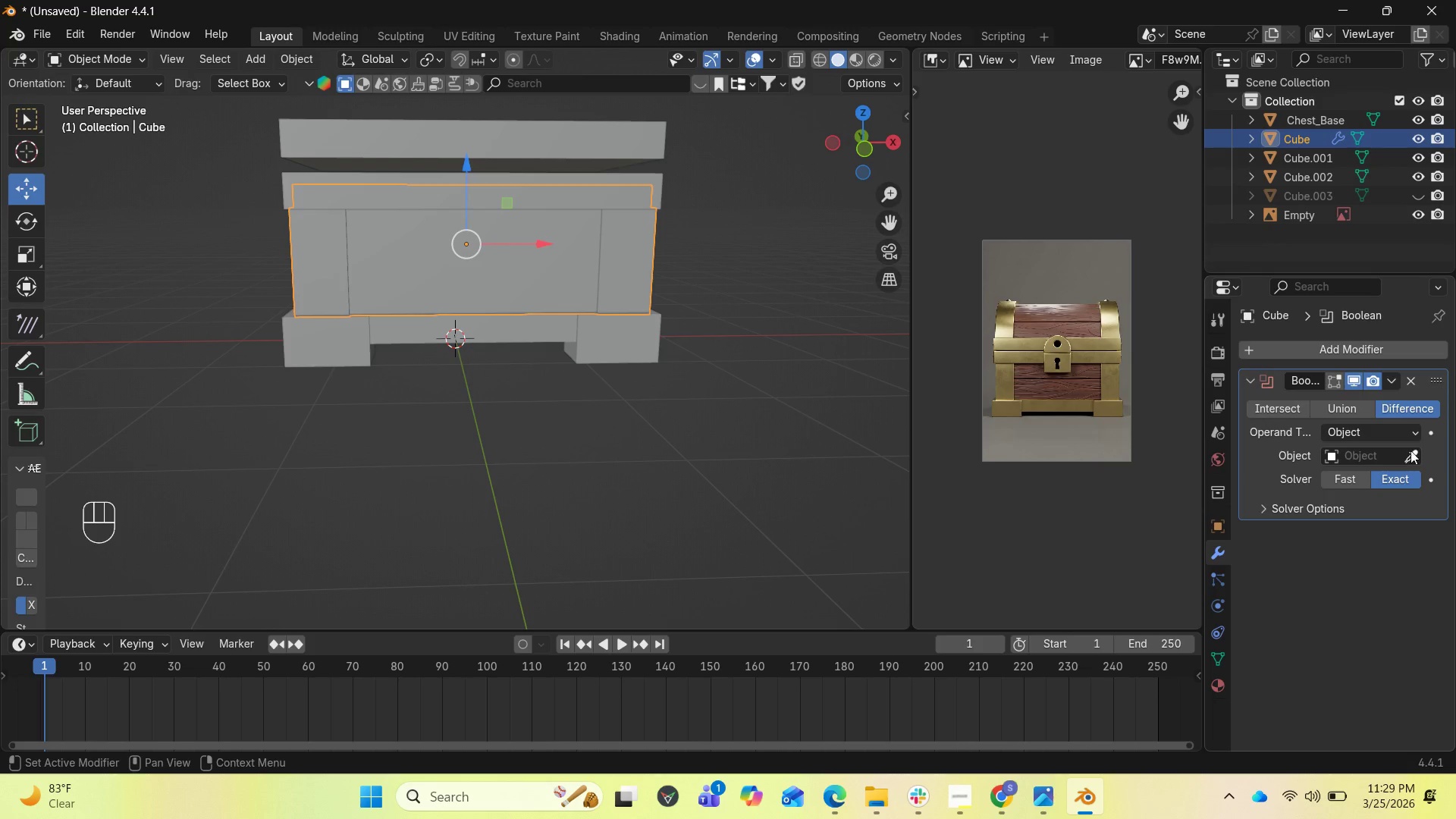 
left_click([1415, 452])
 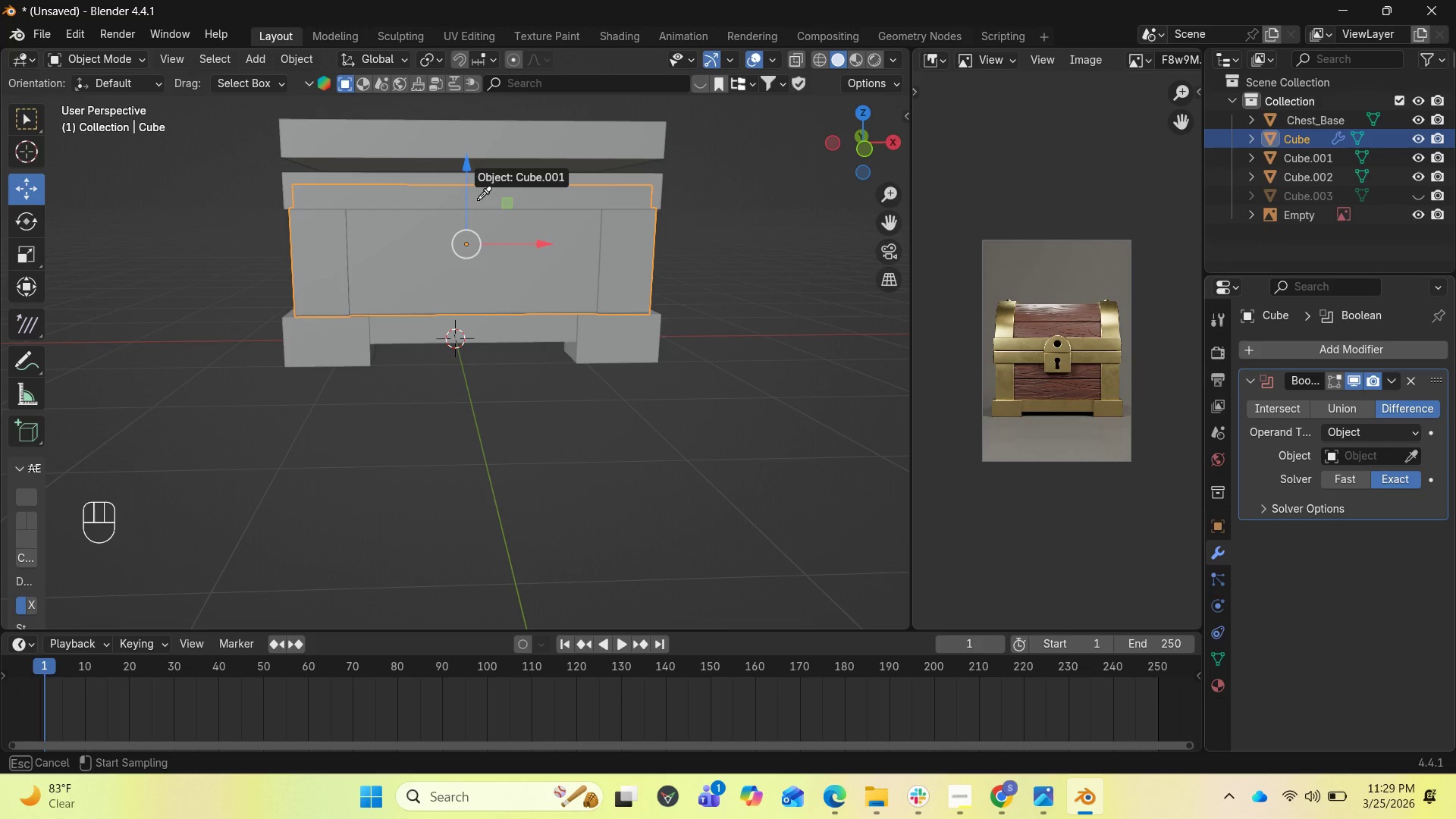 
left_click([478, 199])
 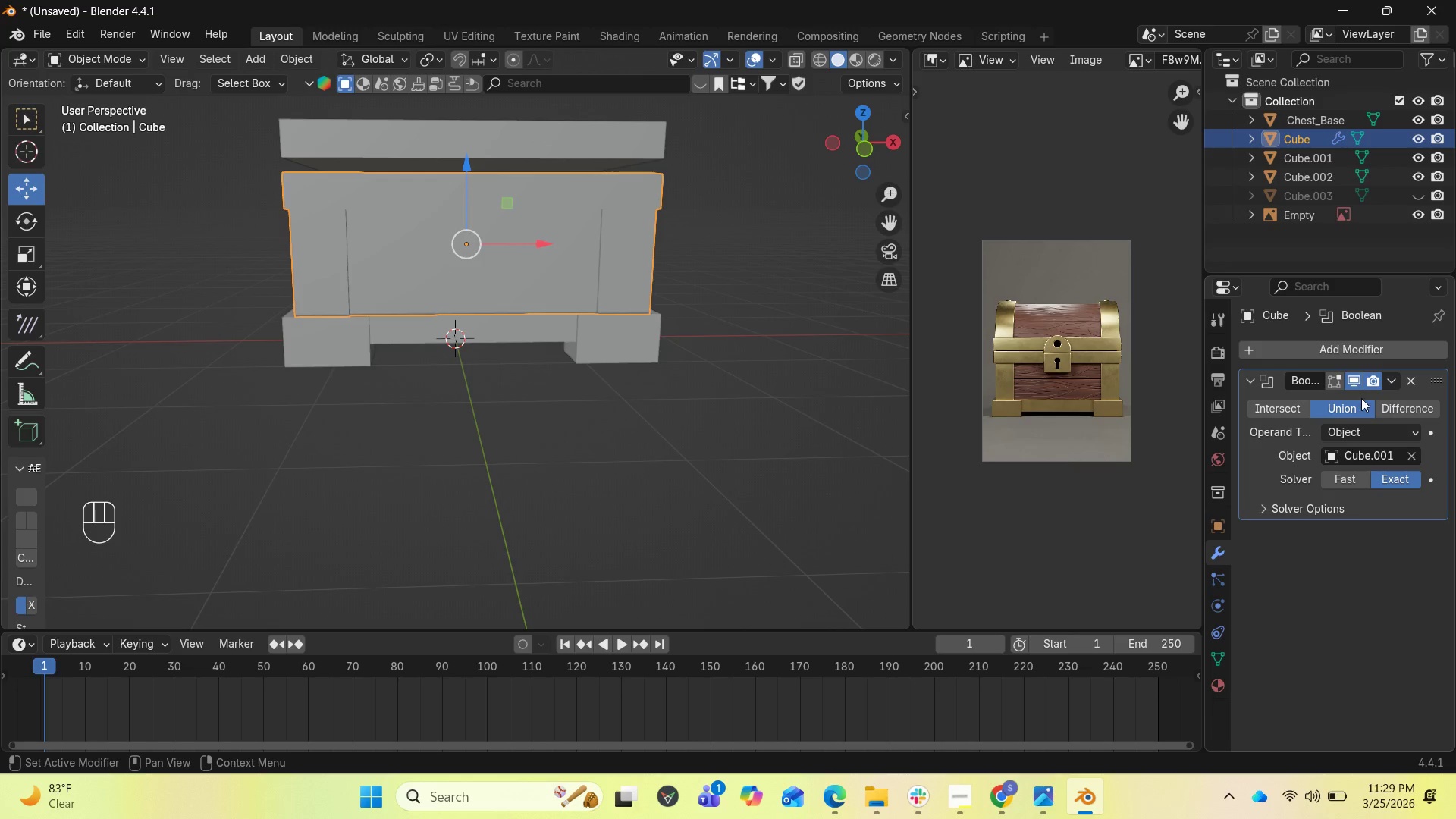 
left_click([1391, 381])
 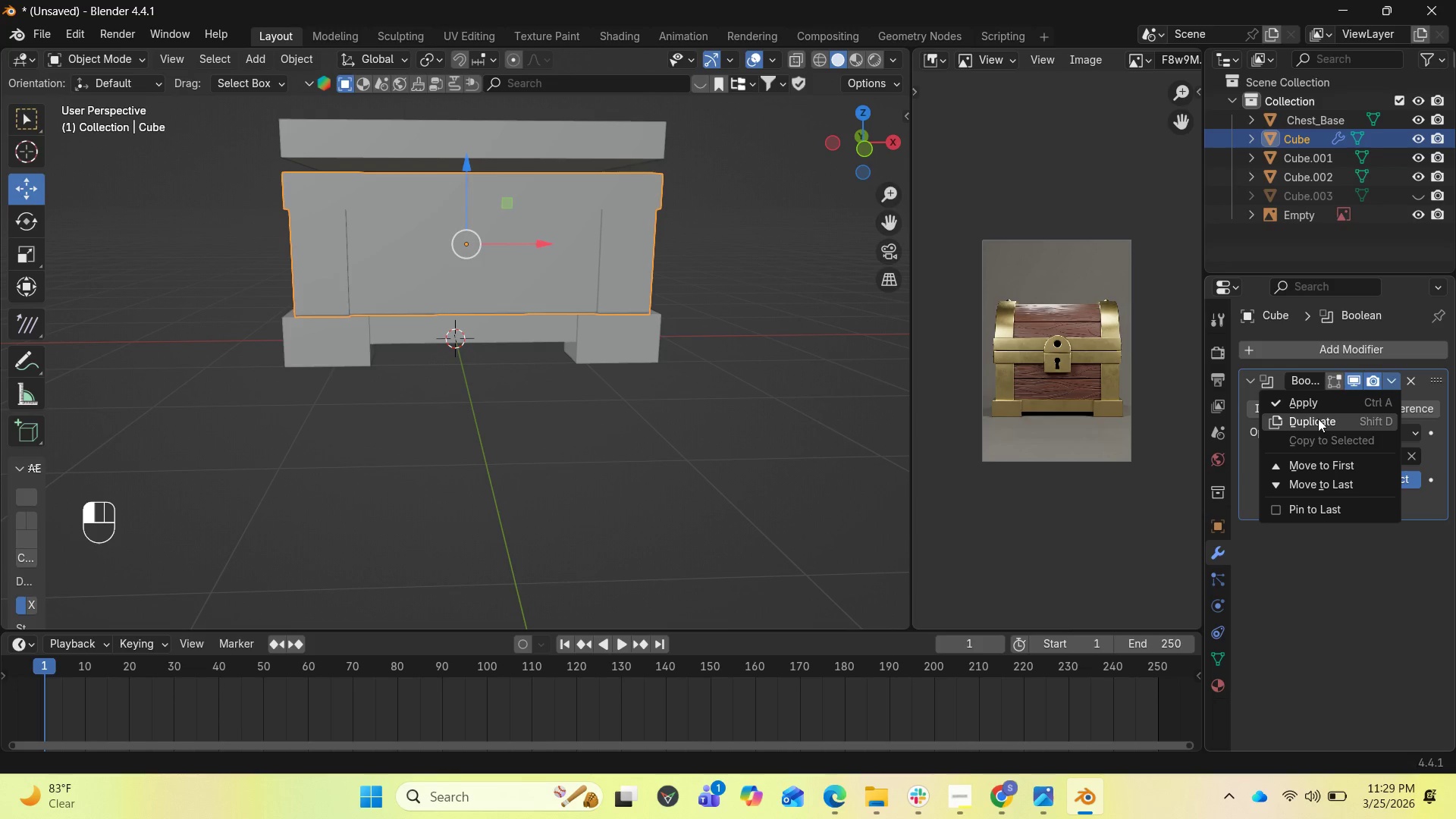 
left_click([1304, 402])
 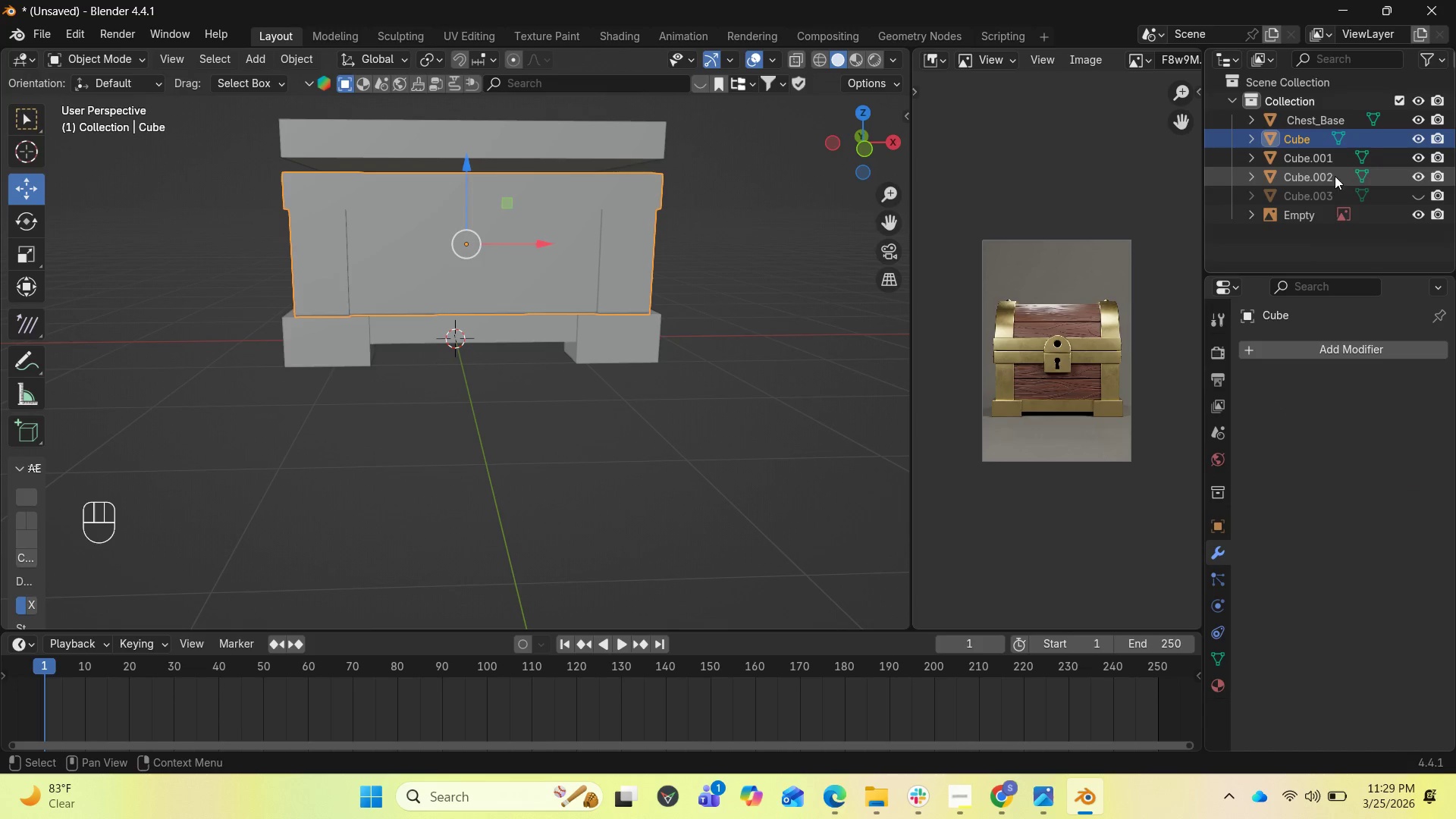 
left_click([1311, 177])
 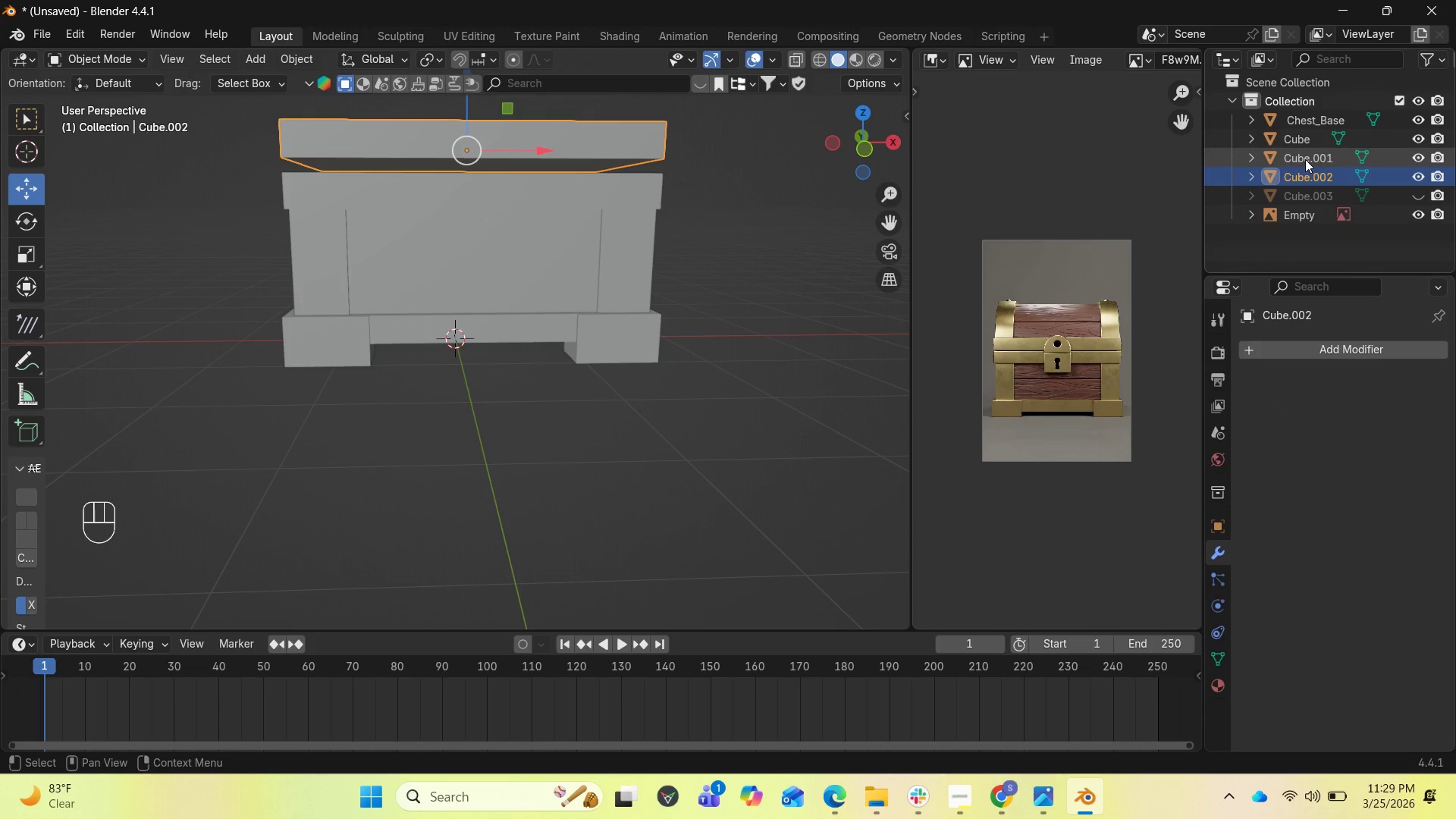 
left_click([1301, 162])
 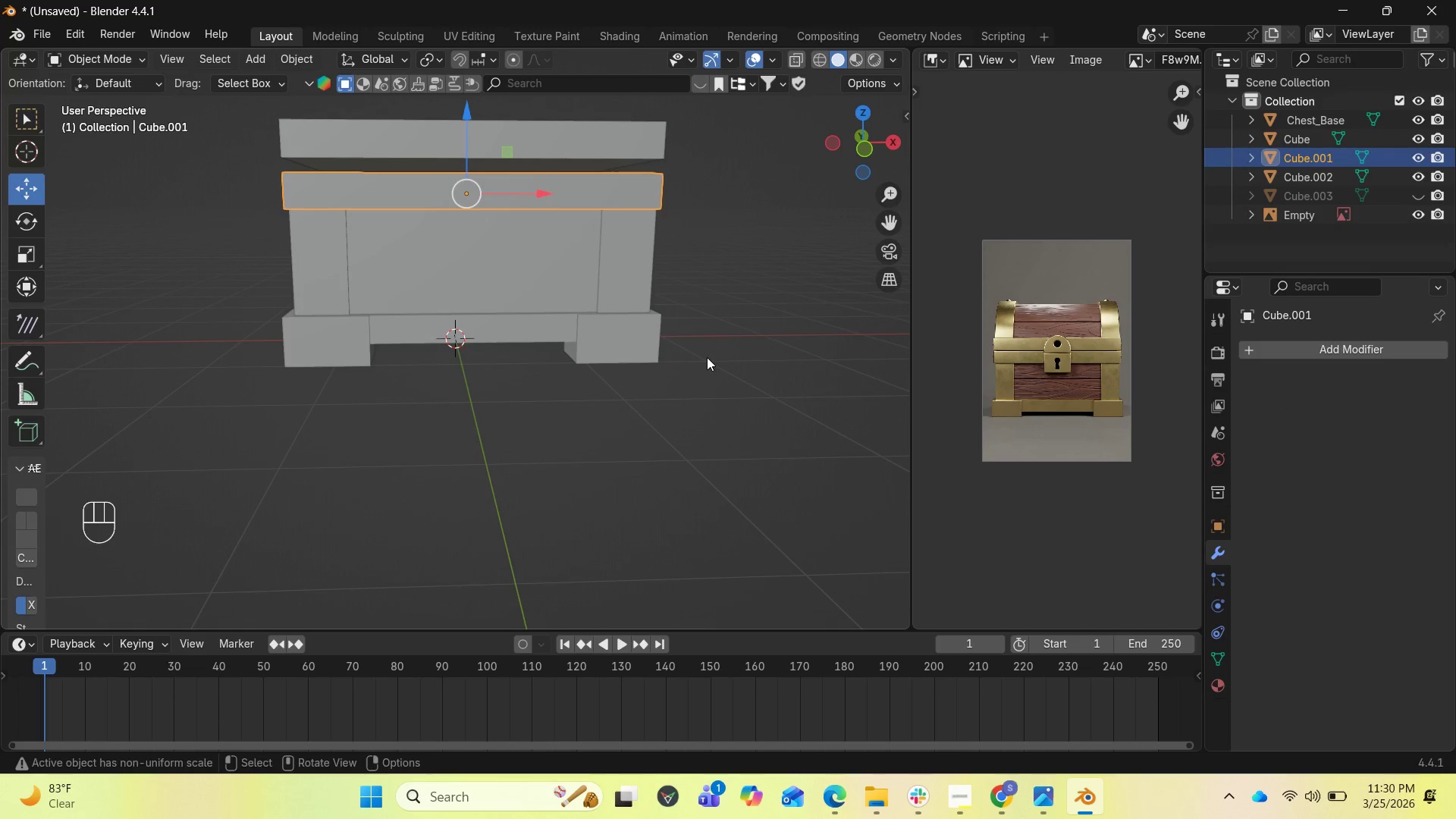 
key(S)
 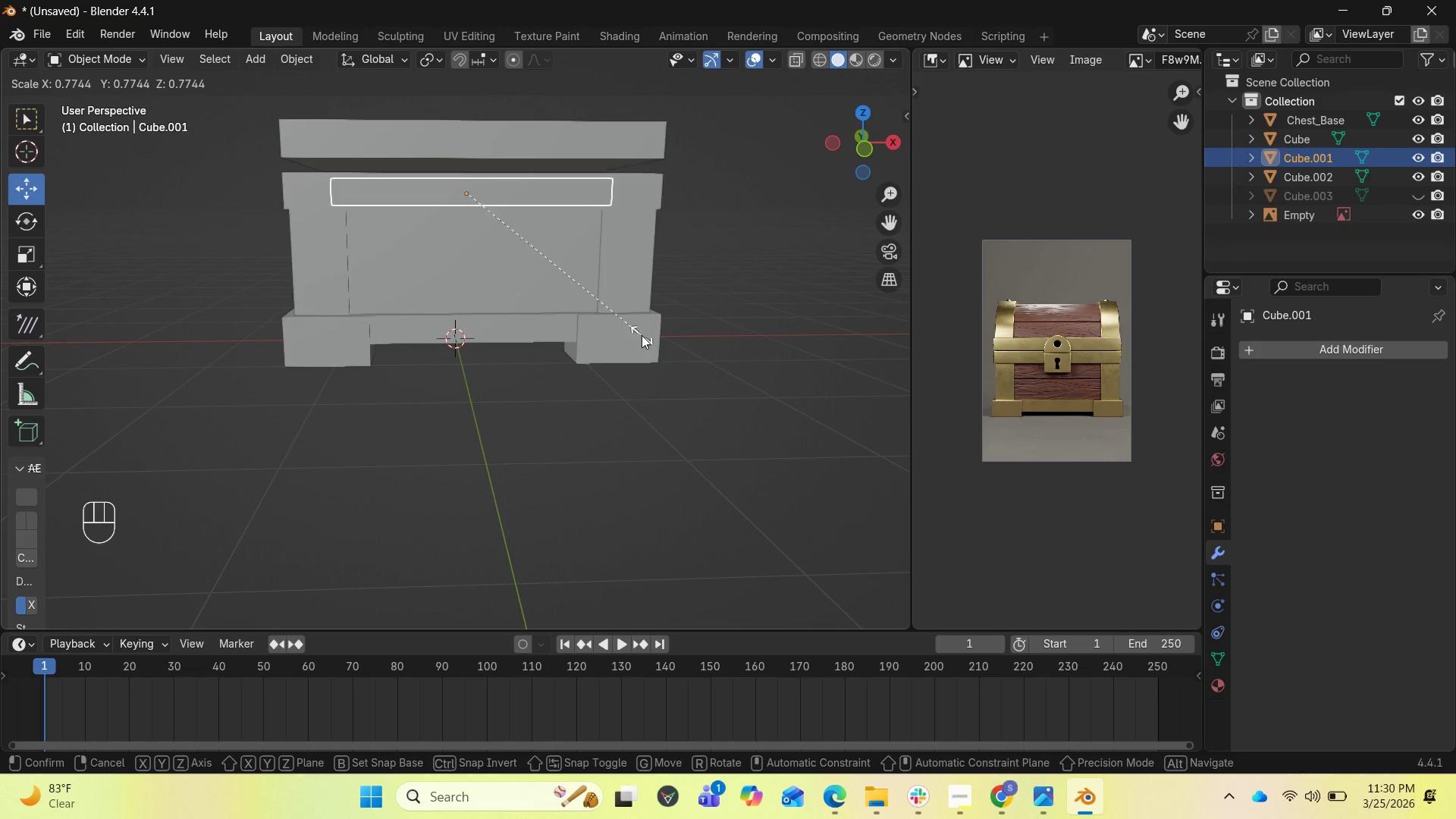 
wait(5.05)
 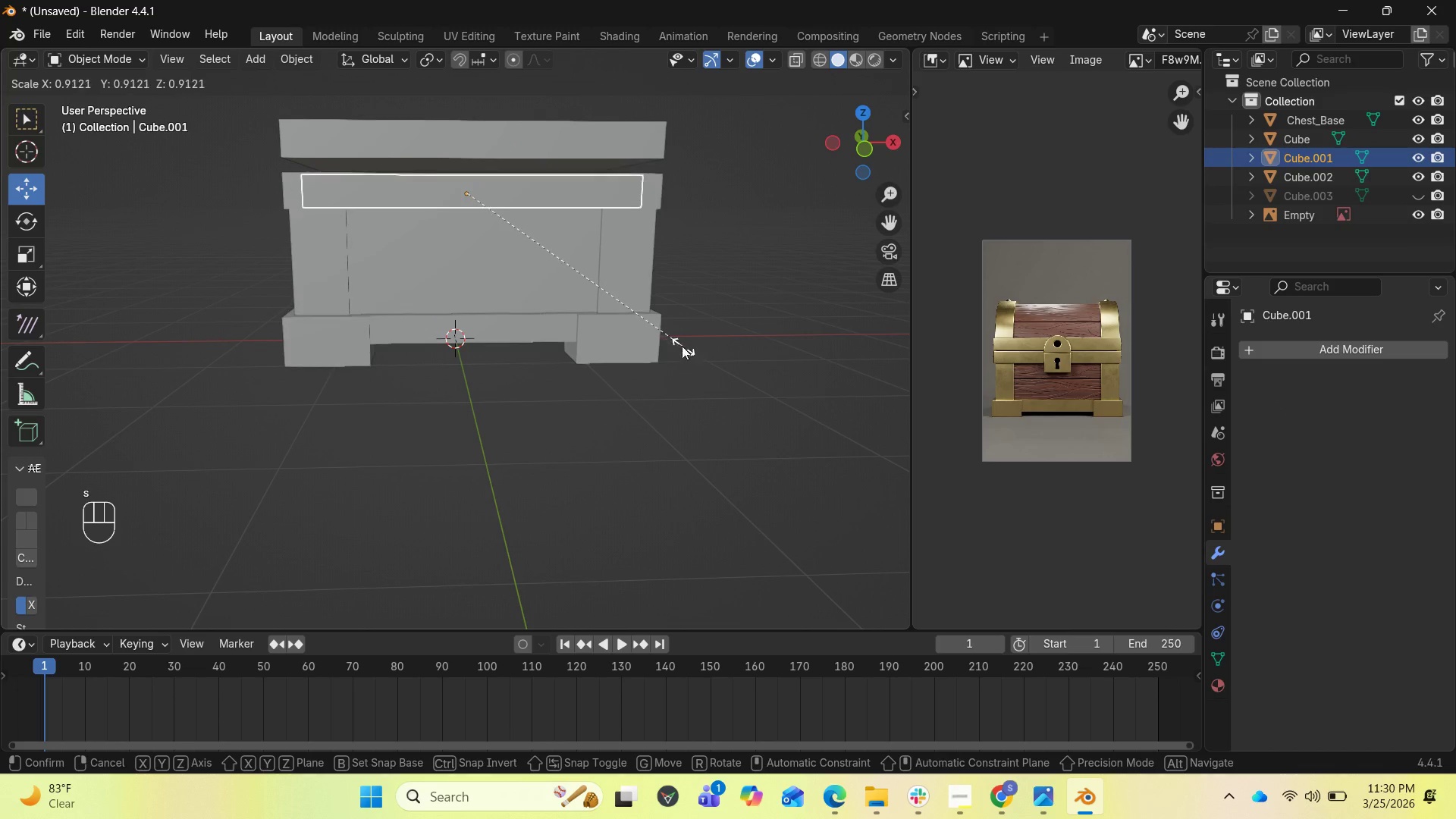 
left_click([676, 347])
 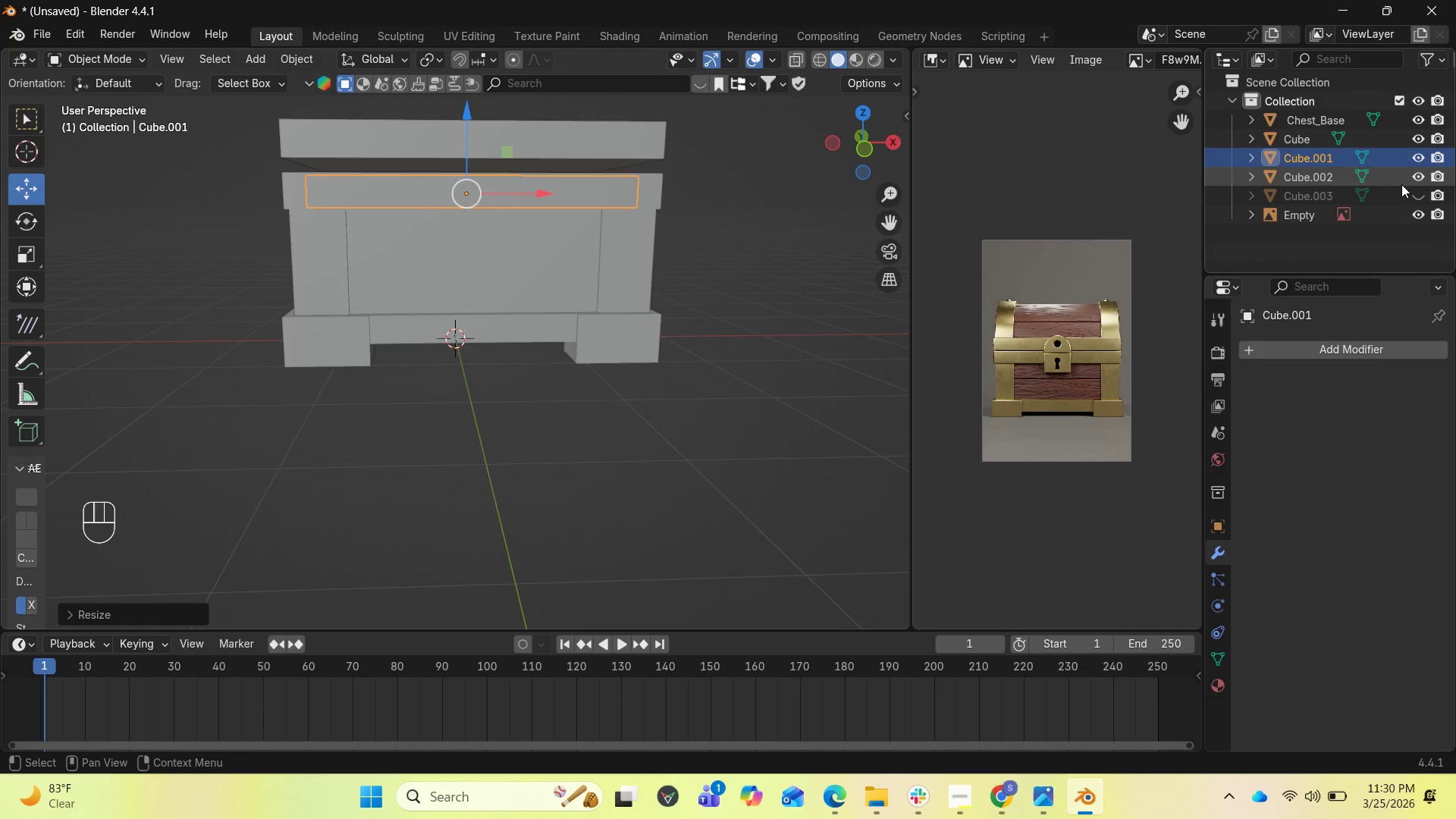 
left_click([1414, 174])
 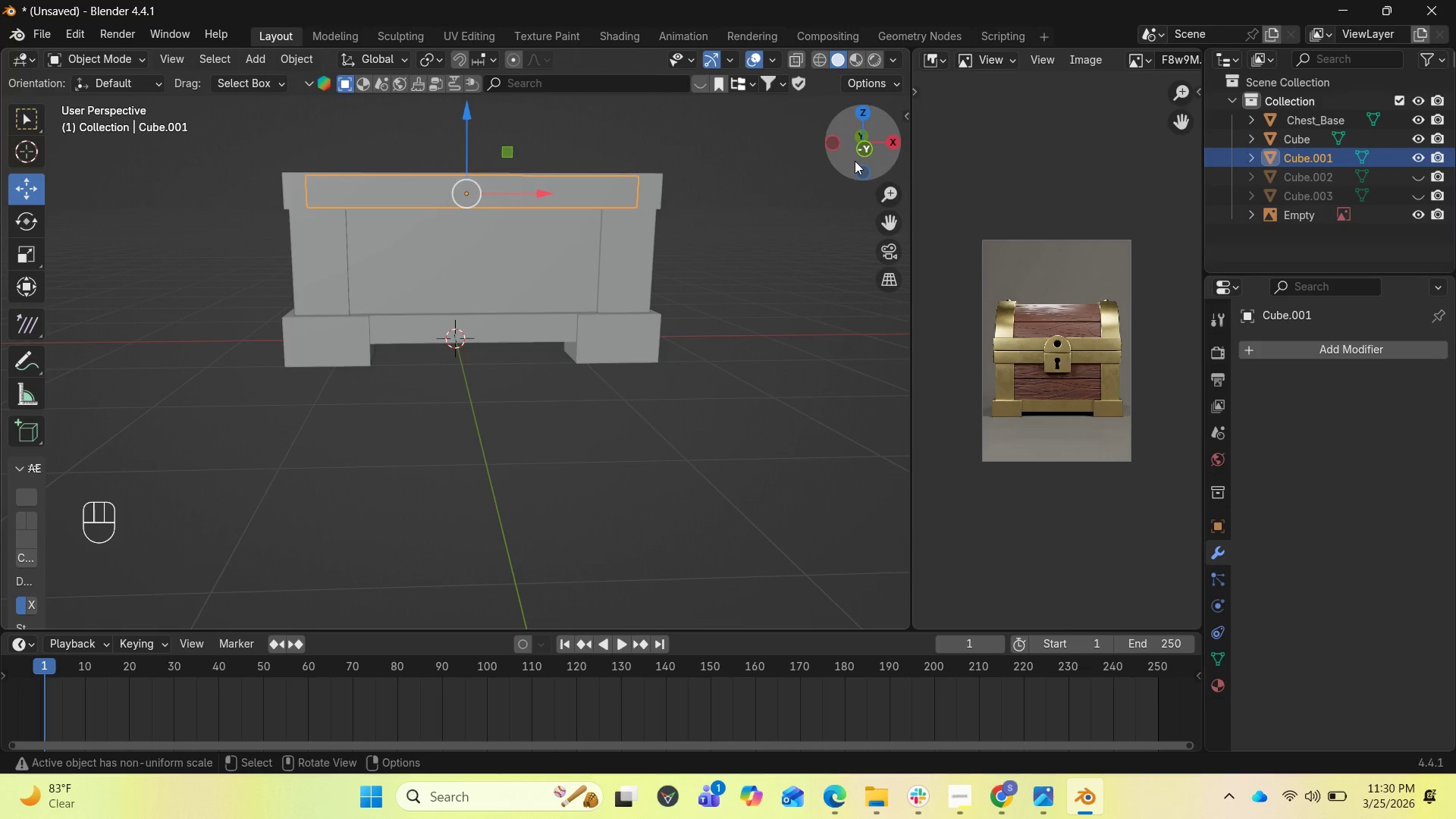 
left_click_drag(start_coordinate=[854, 151], to_coordinate=[865, 221])
 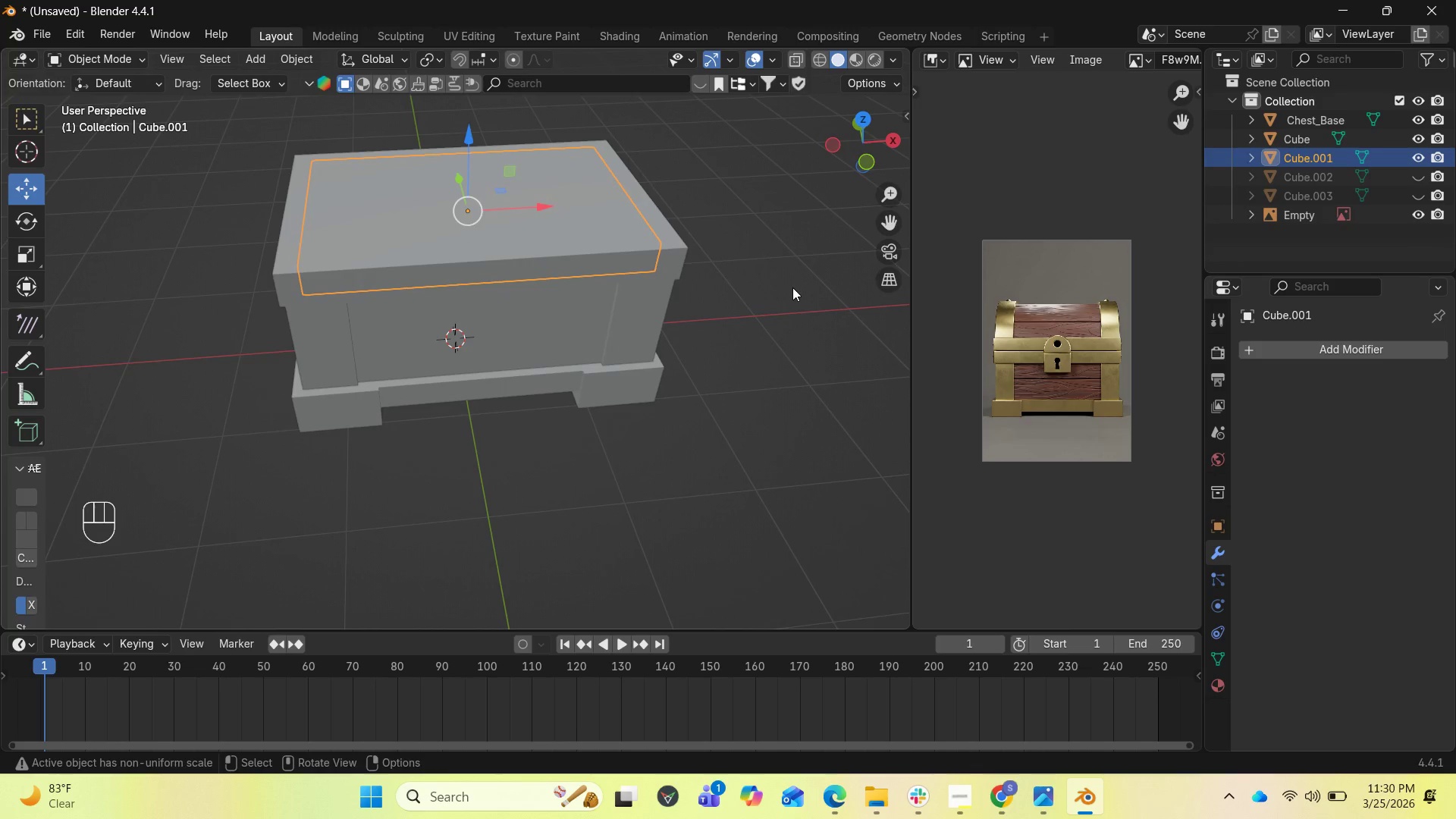 
type(sz)
 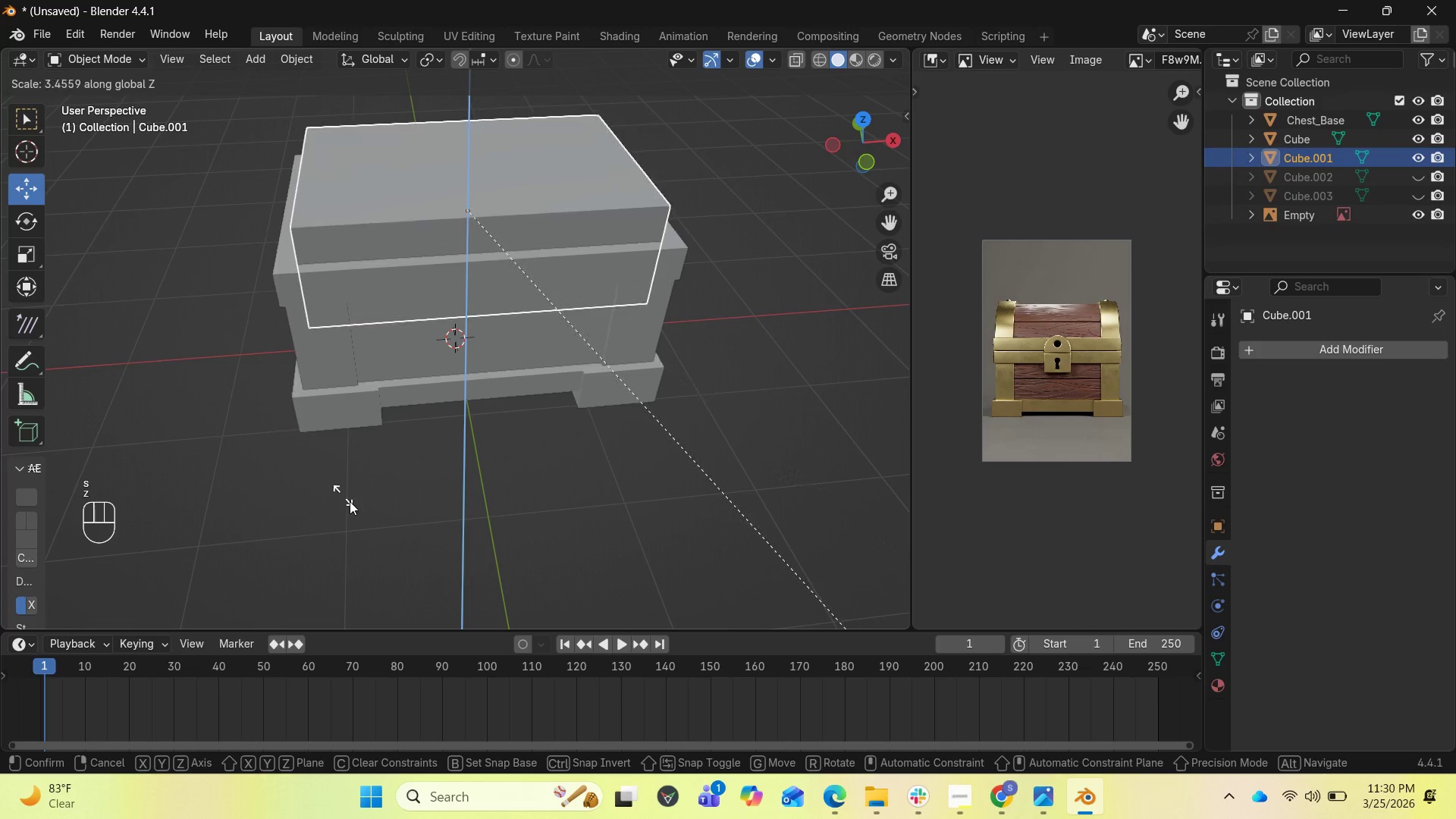 
left_click([381, 529])
 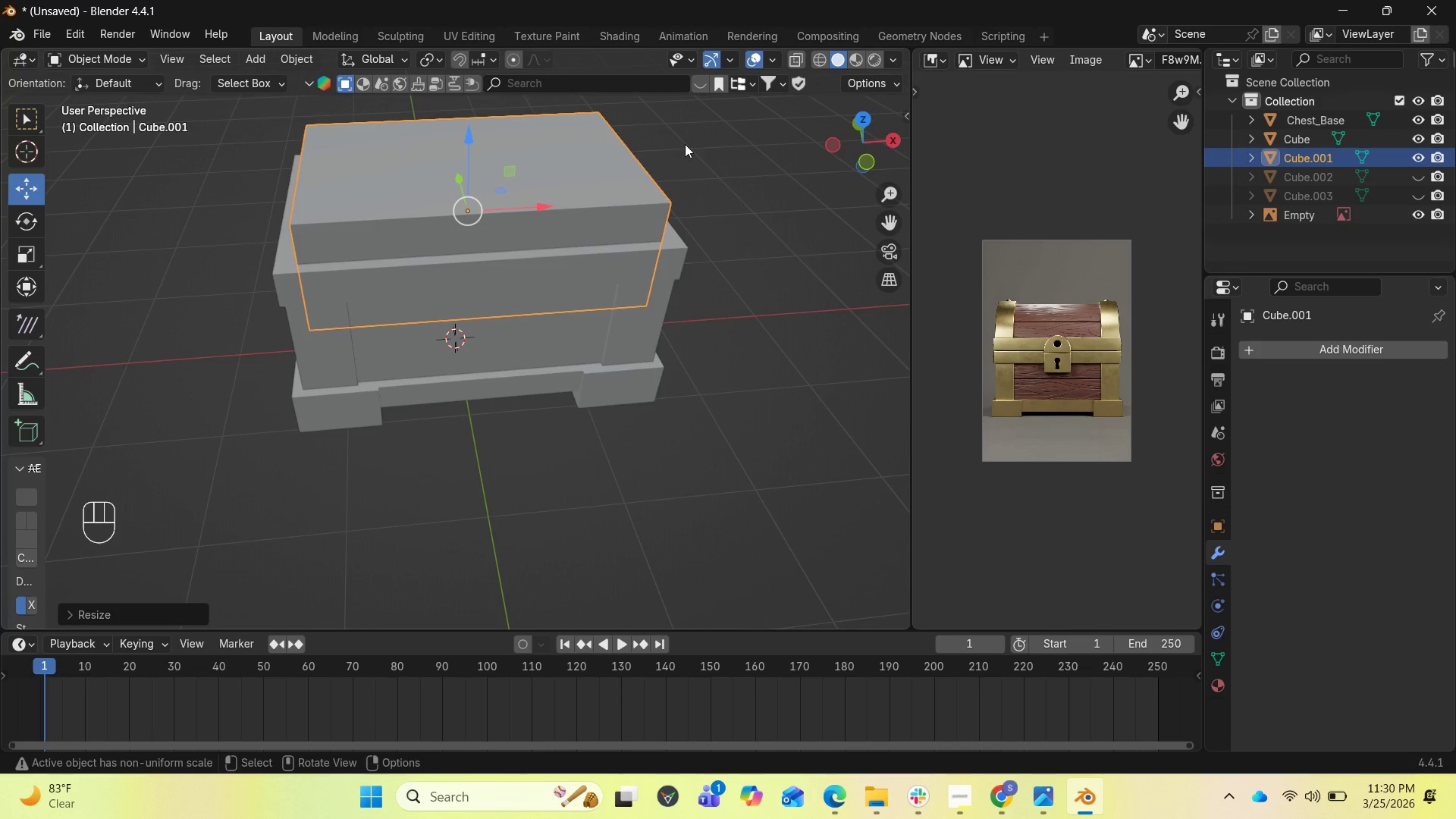 
left_click_drag(start_coordinate=[864, 142], to_coordinate=[852, 71])
 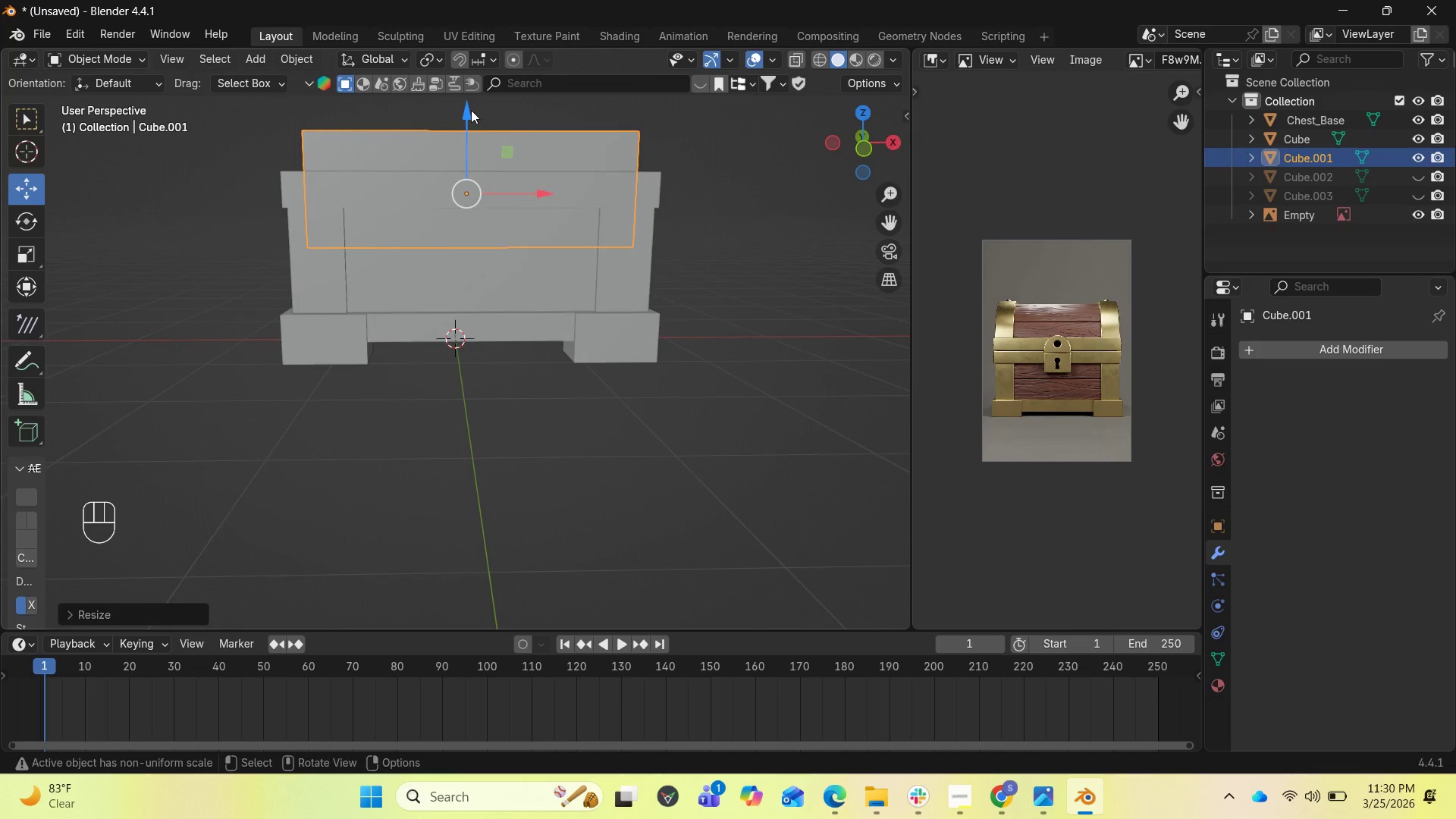 
left_click_drag(start_coordinate=[470, 109], to_coordinate=[467, 162])
 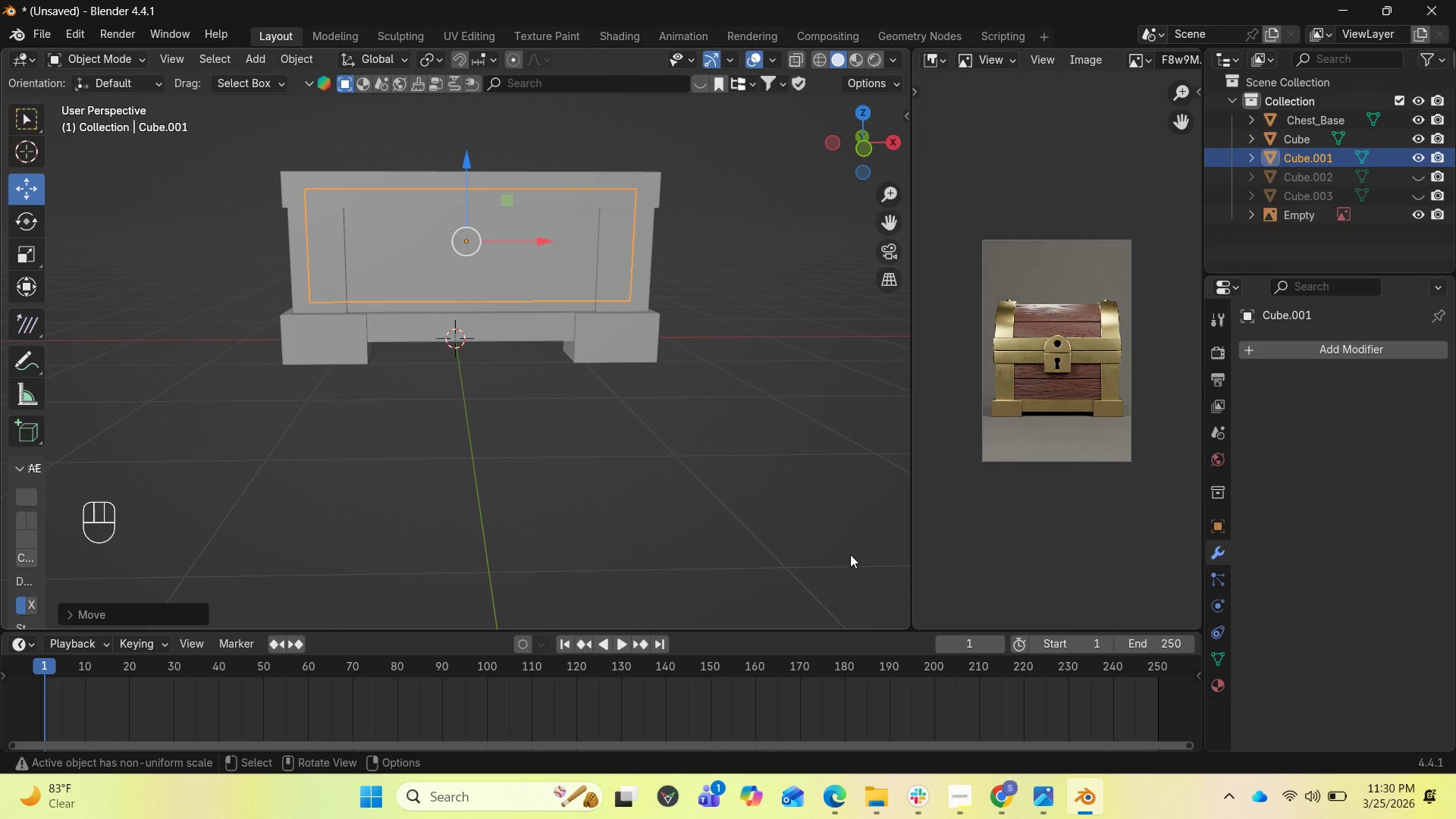 
type(sz)
 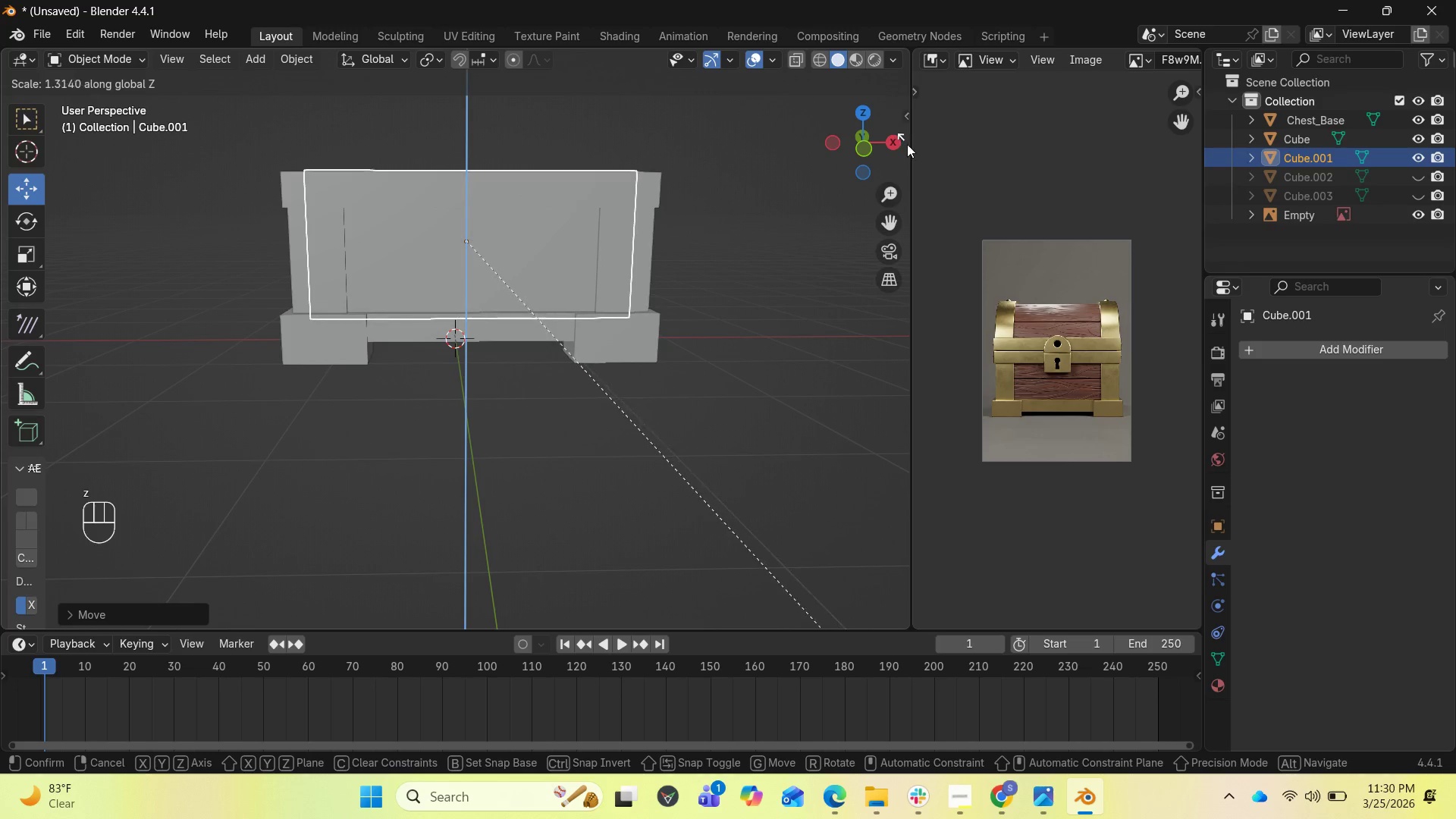 
left_click([908, 153])
 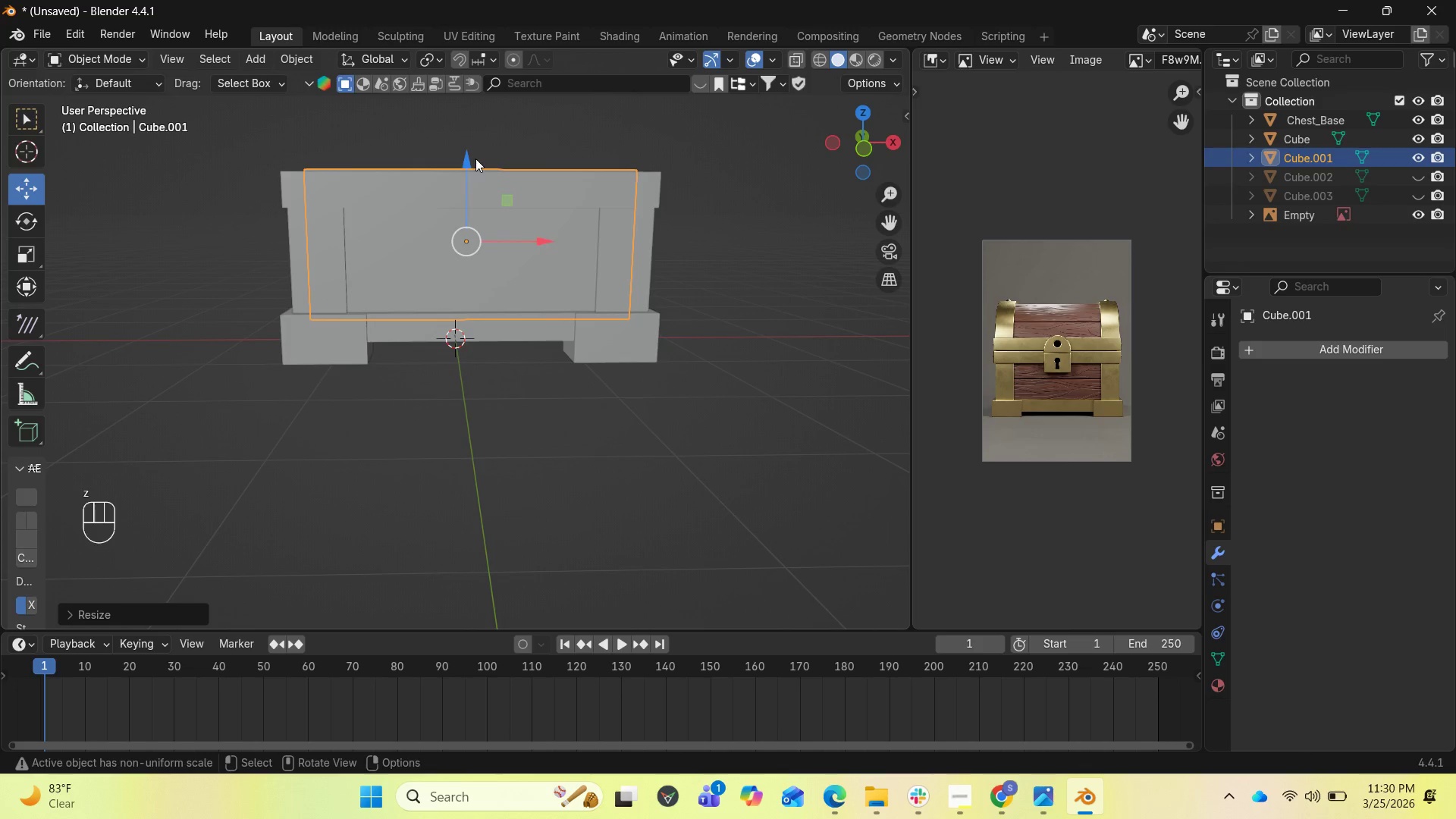 
left_click_drag(start_coordinate=[468, 162], to_coordinate=[463, 151])
 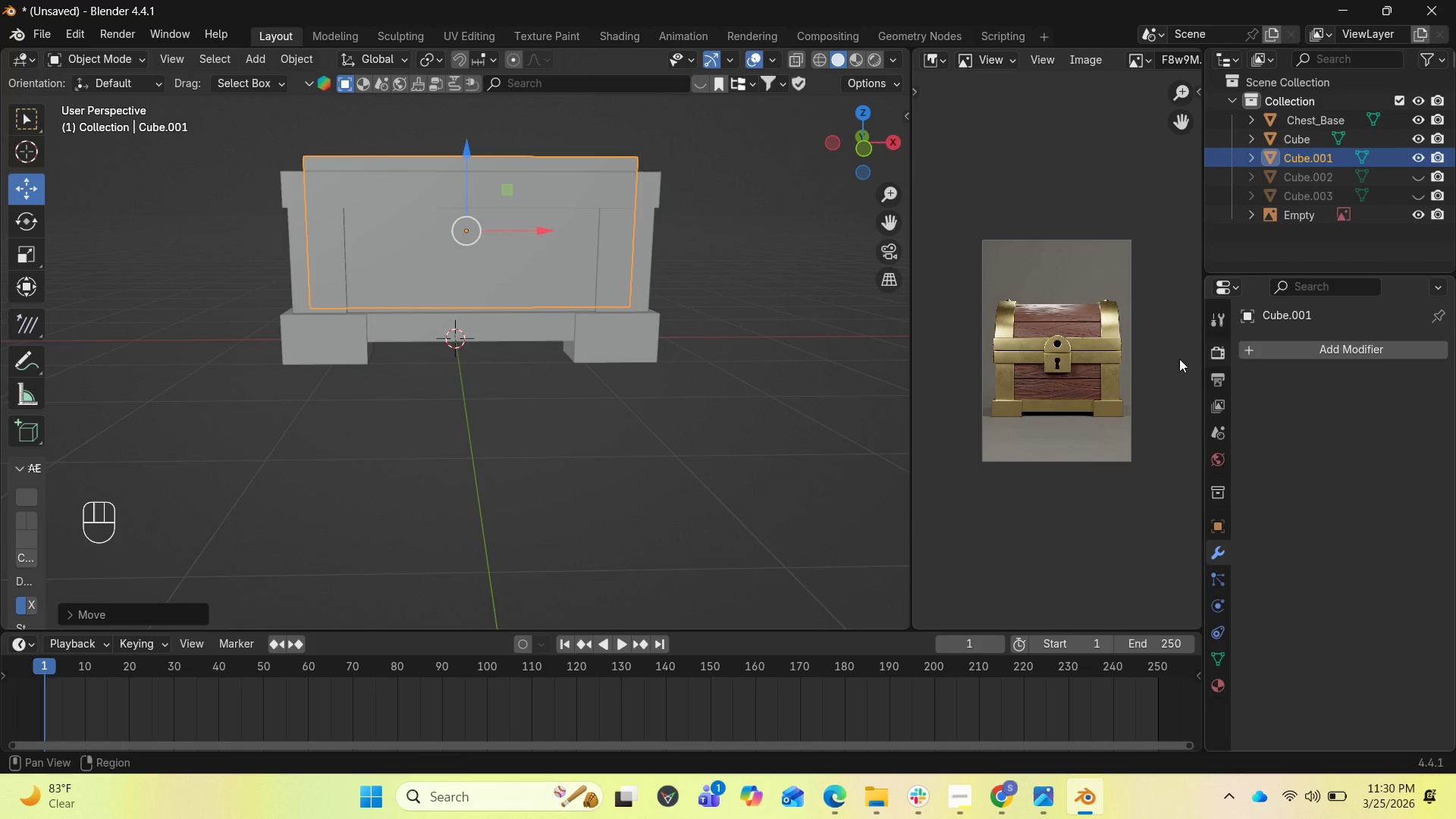 
left_click([645, 254])
 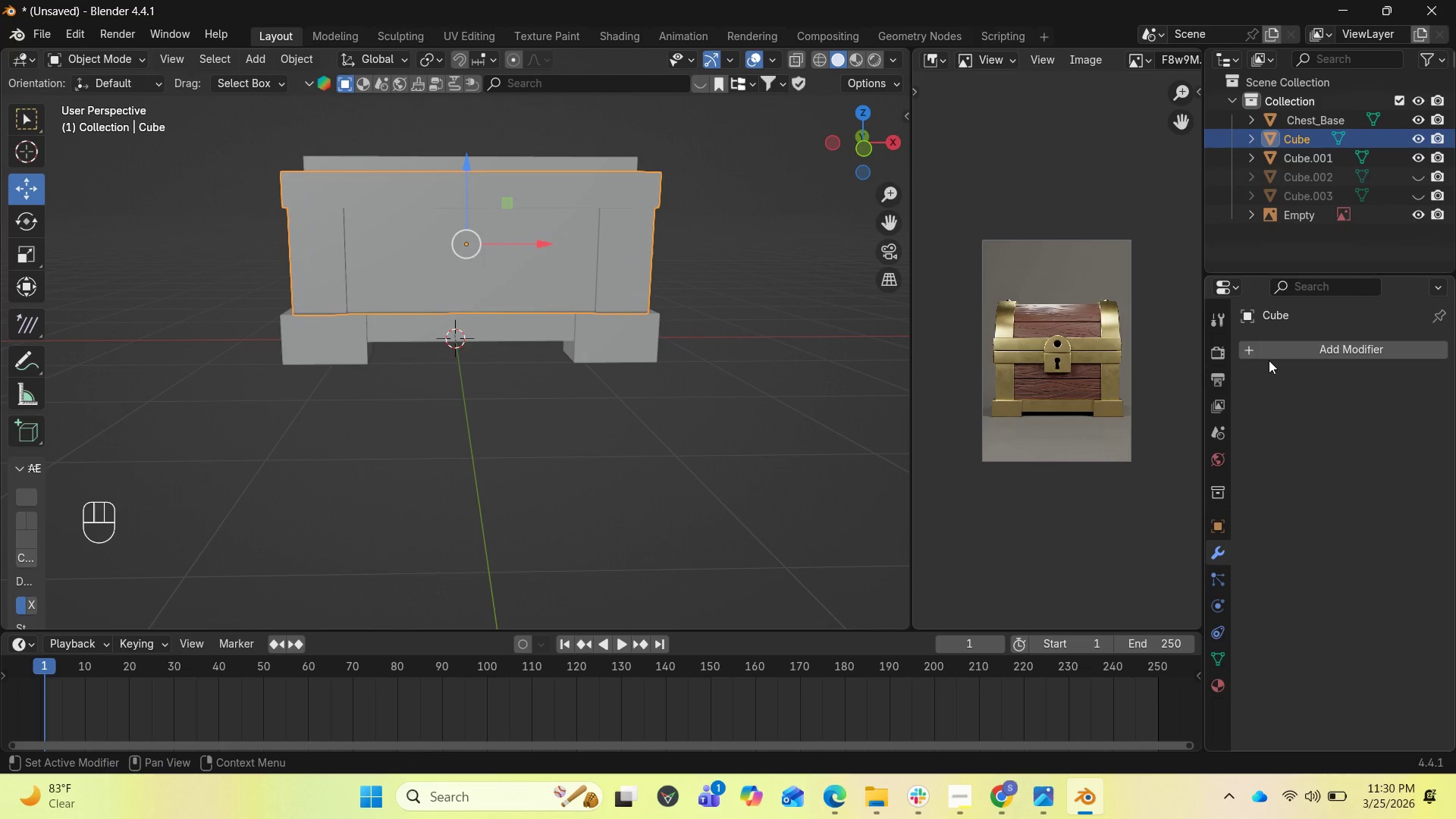 
left_click([1269, 354])
 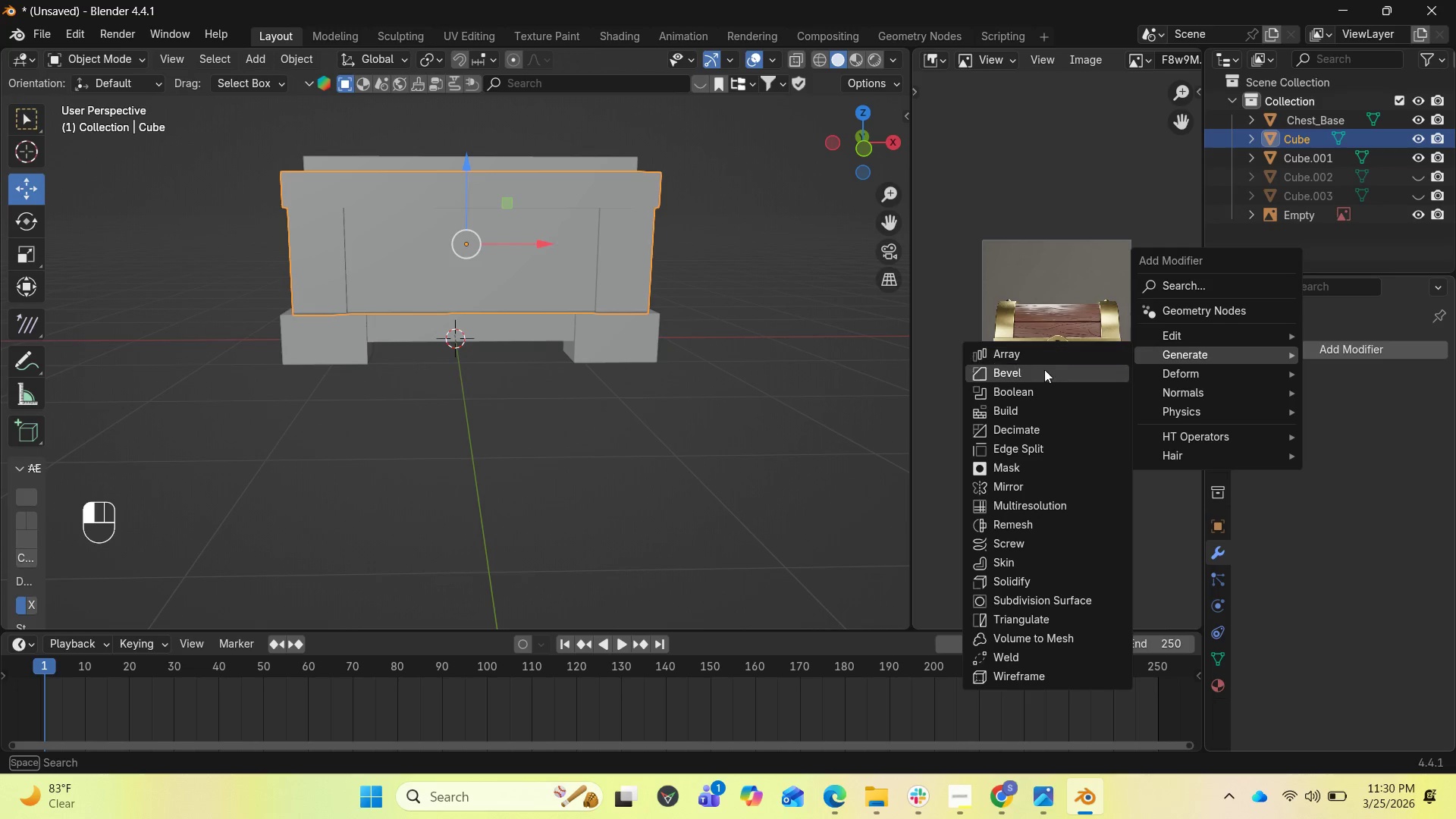 
left_click([1027, 388])
 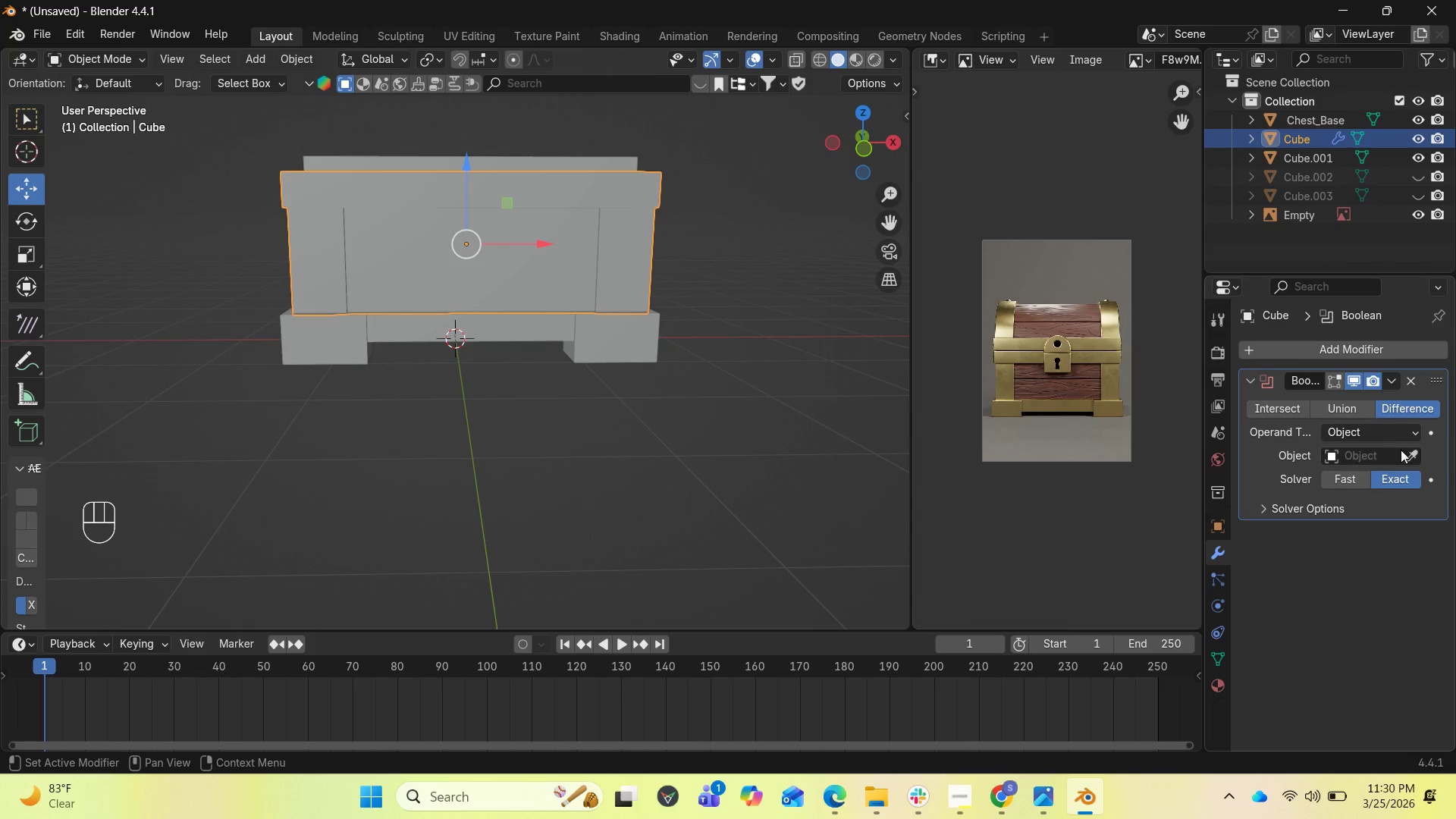 
left_click([1410, 457])
 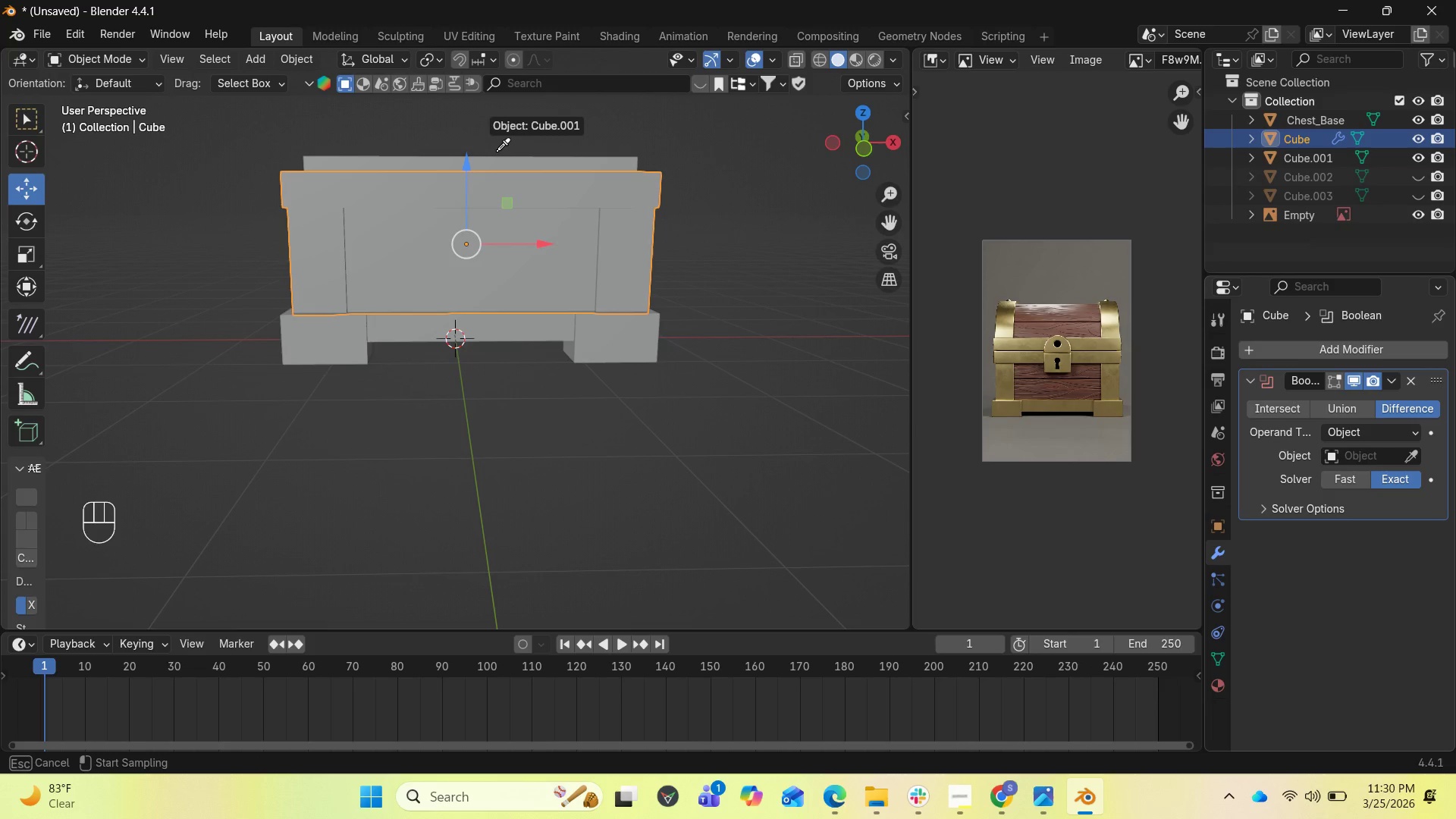 
left_click([499, 152])
 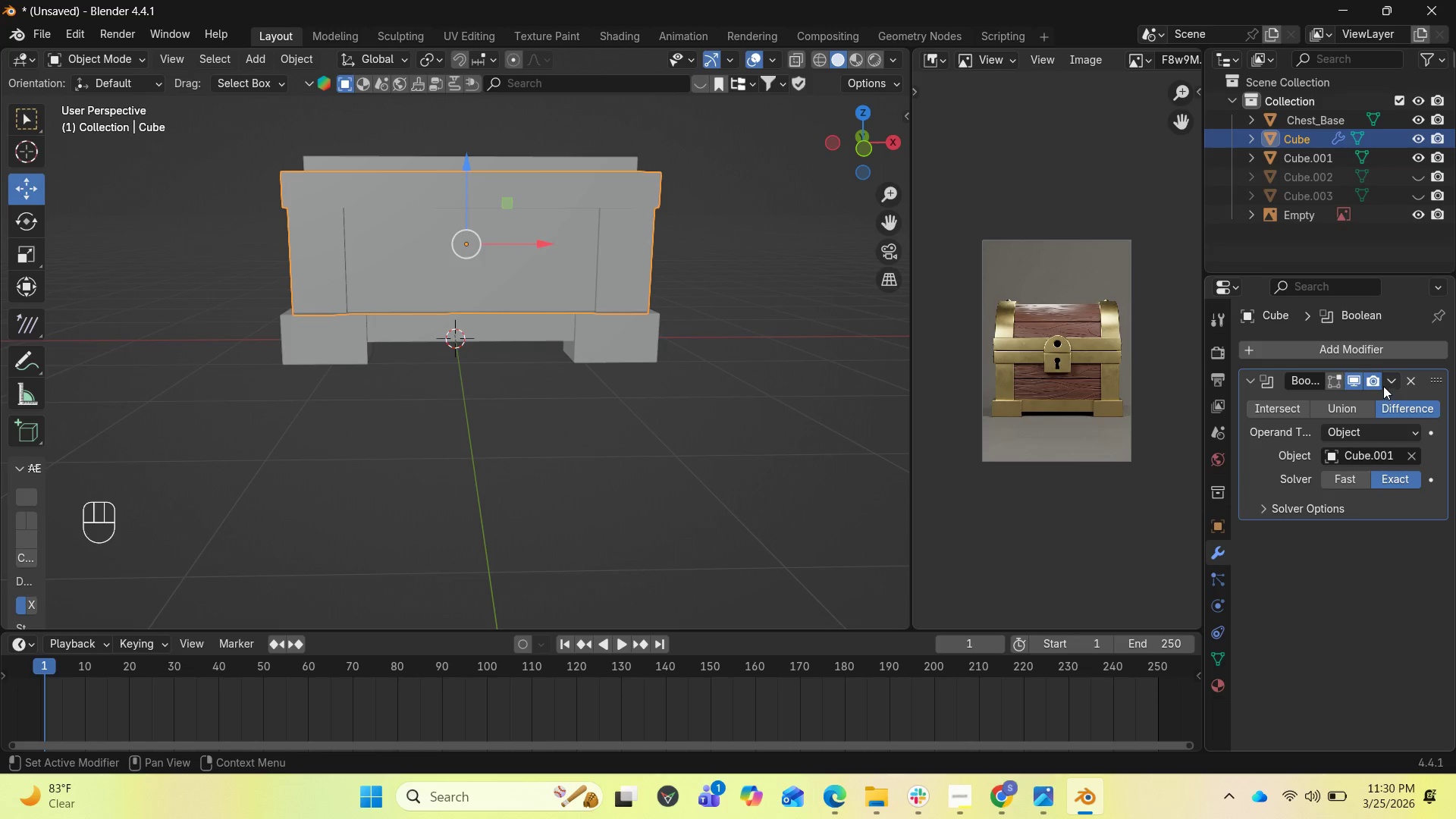 
wait(5.42)
 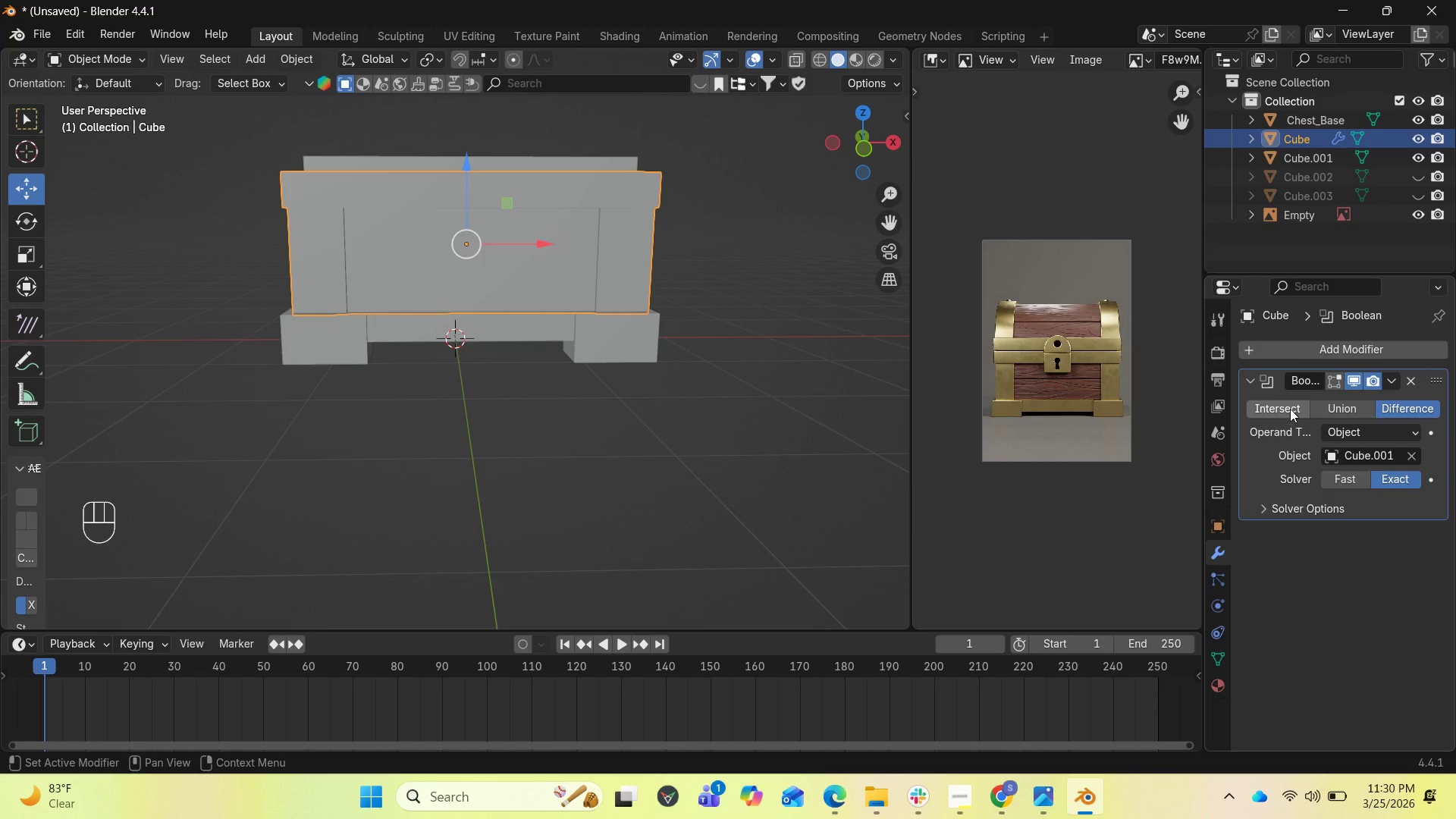 
left_click([1323, 400])
 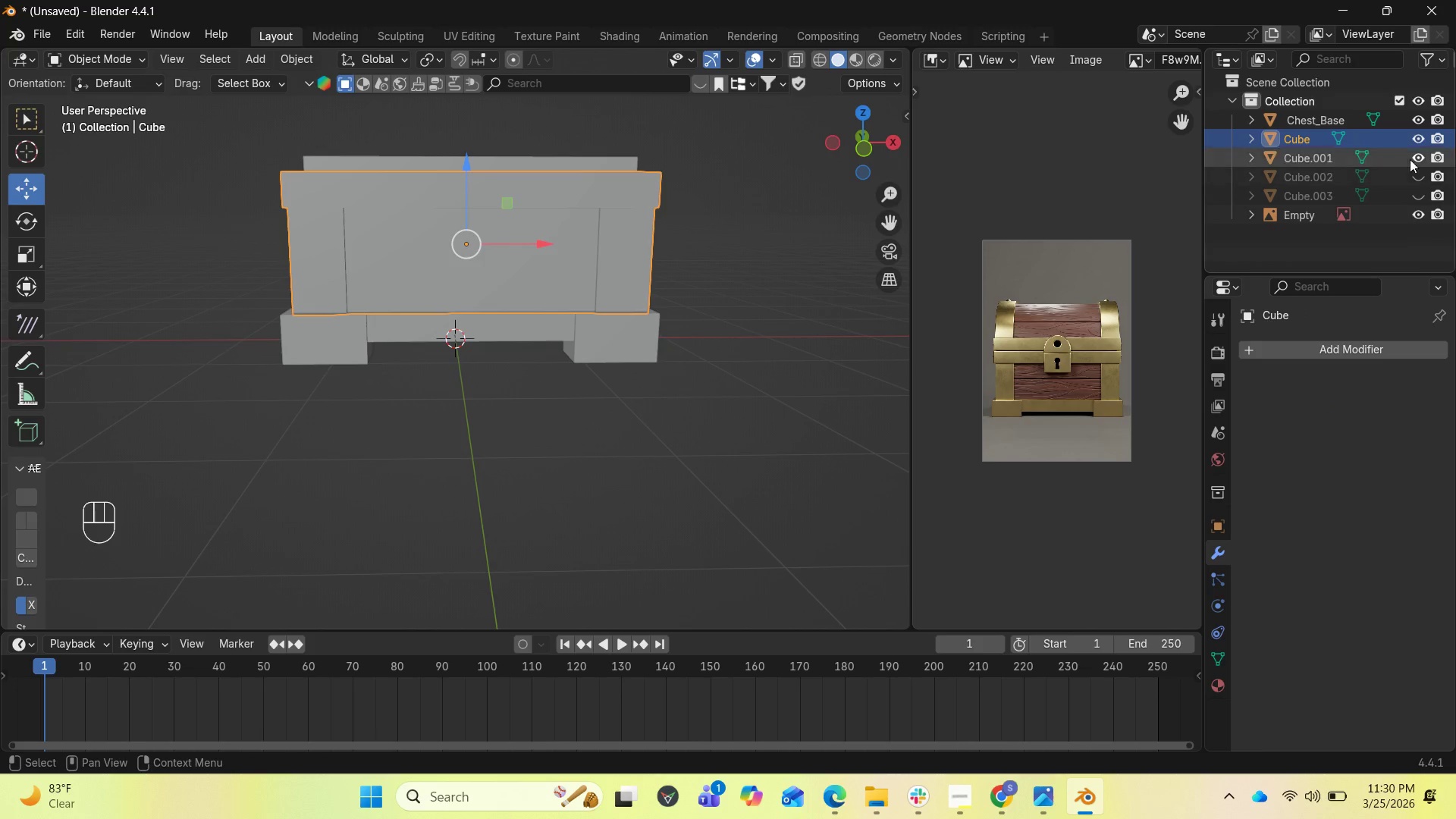 
left_click([1420, 157])
 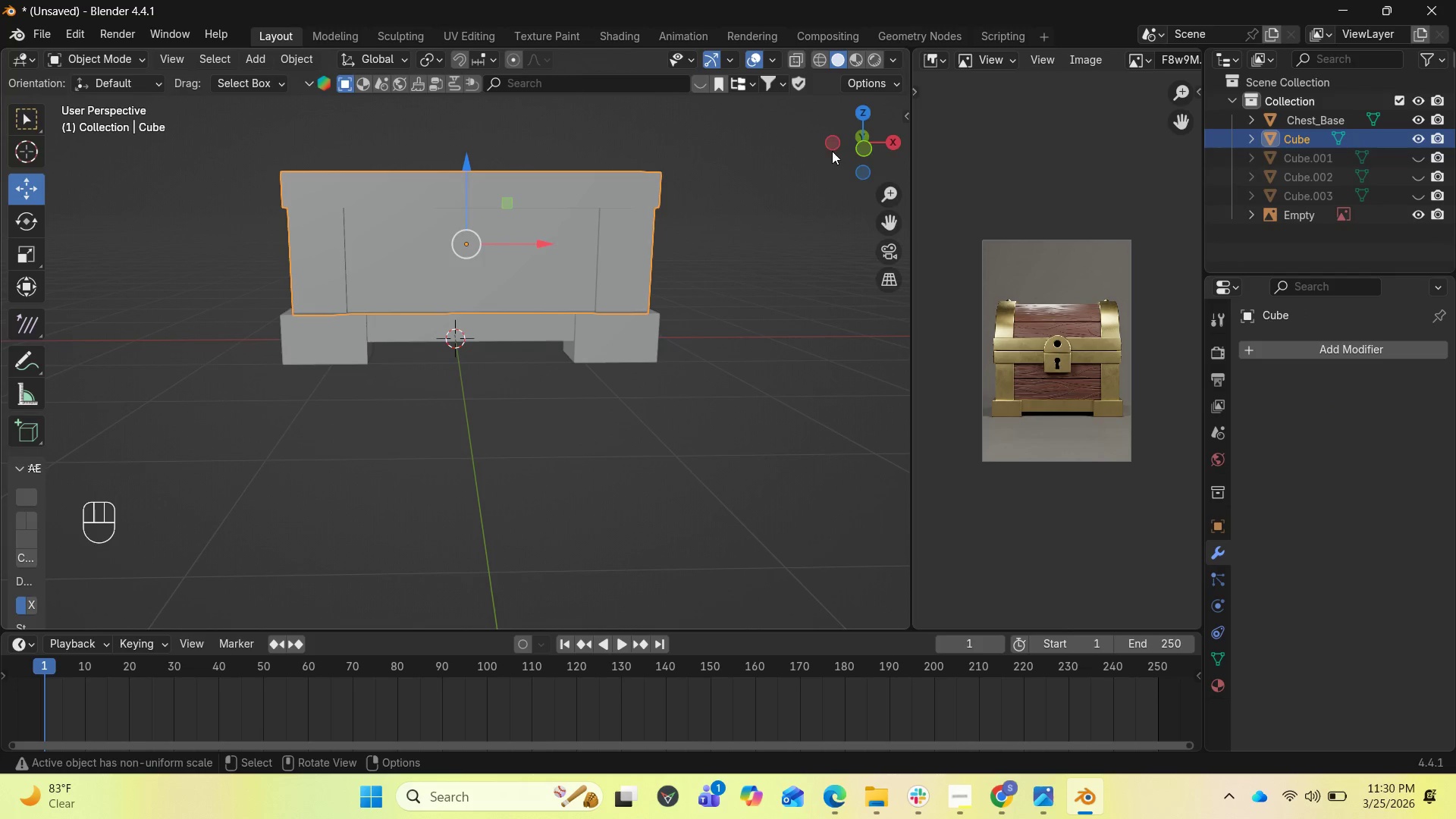 
left_click_drag(start_coordinate=[844, 144], to_coordinate=[850, 188])
 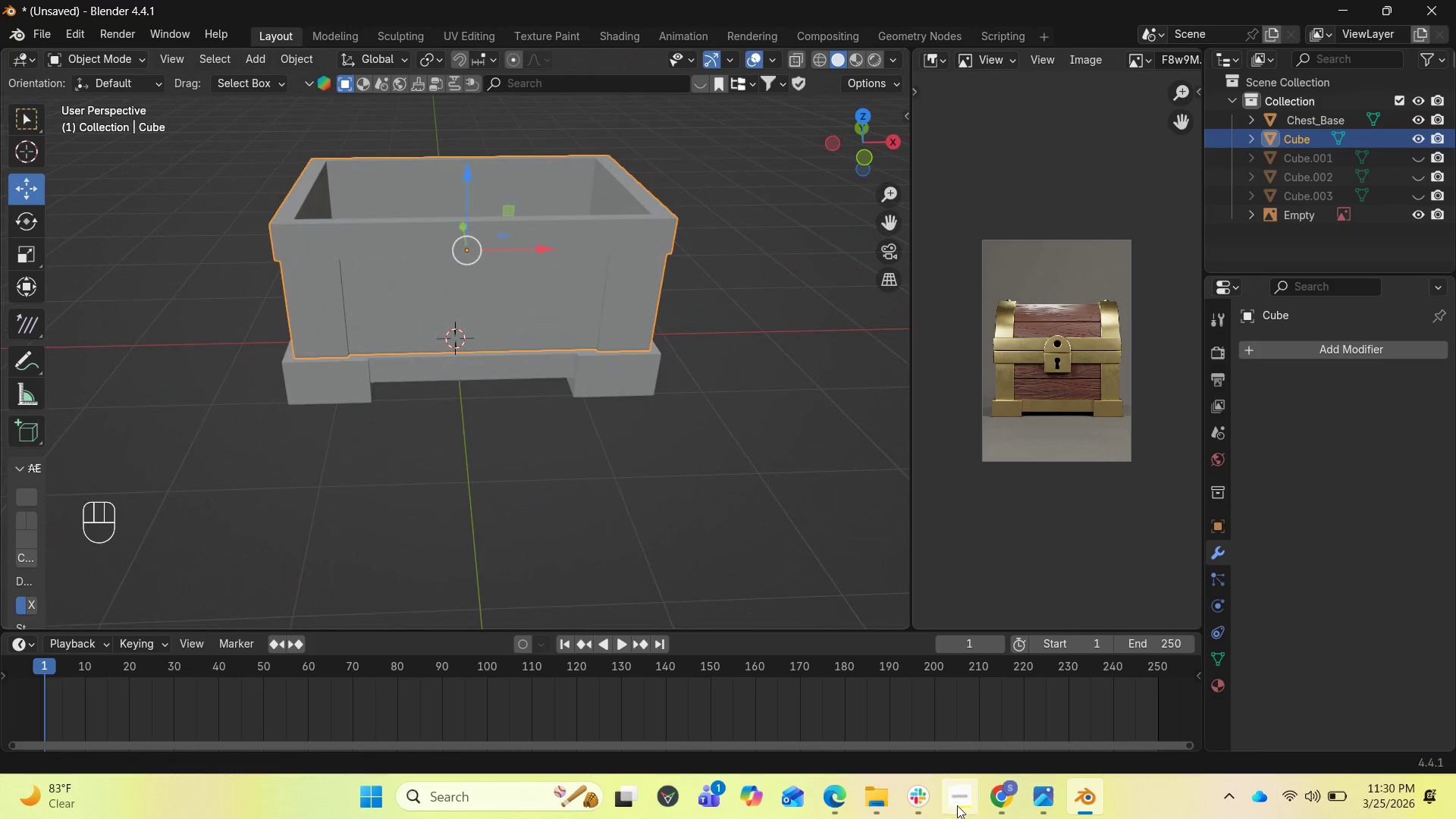 
left_click([958, 805])